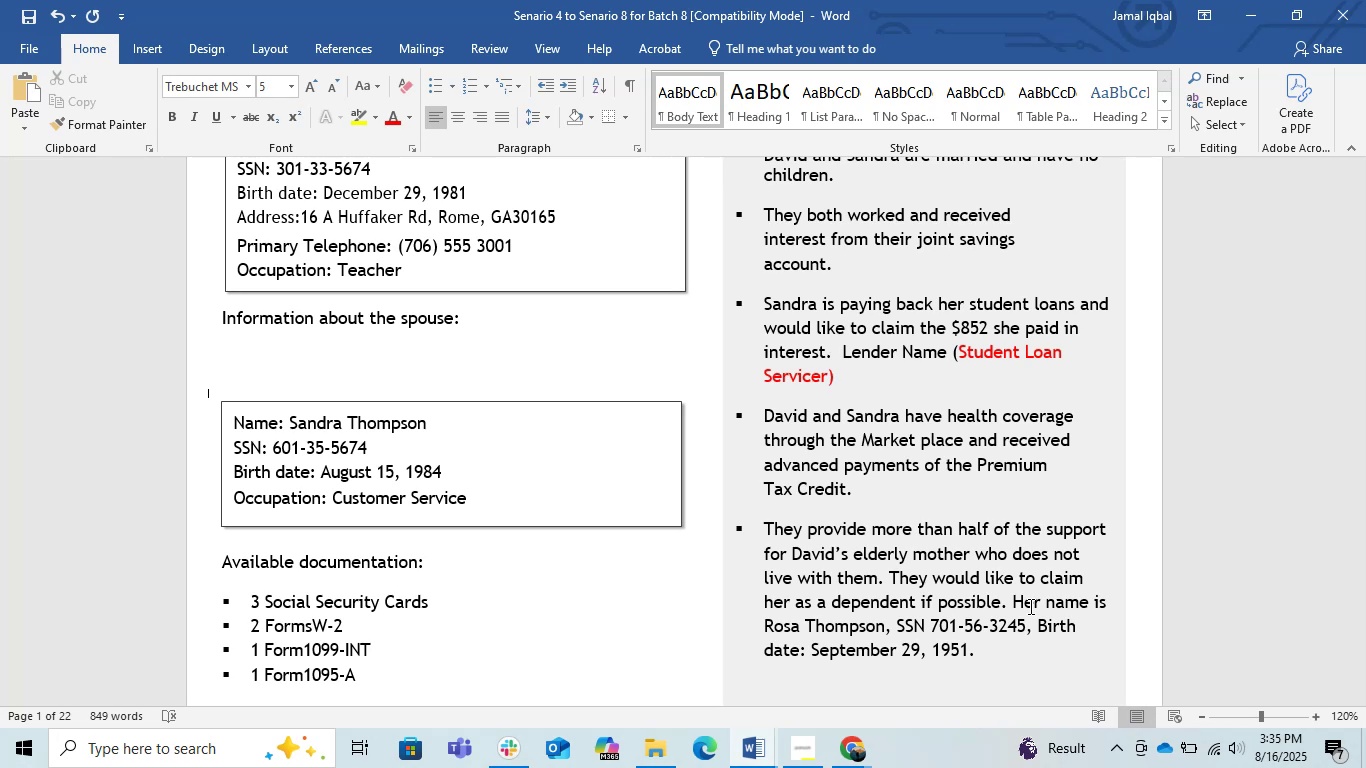 
left_click([1223, 5])
 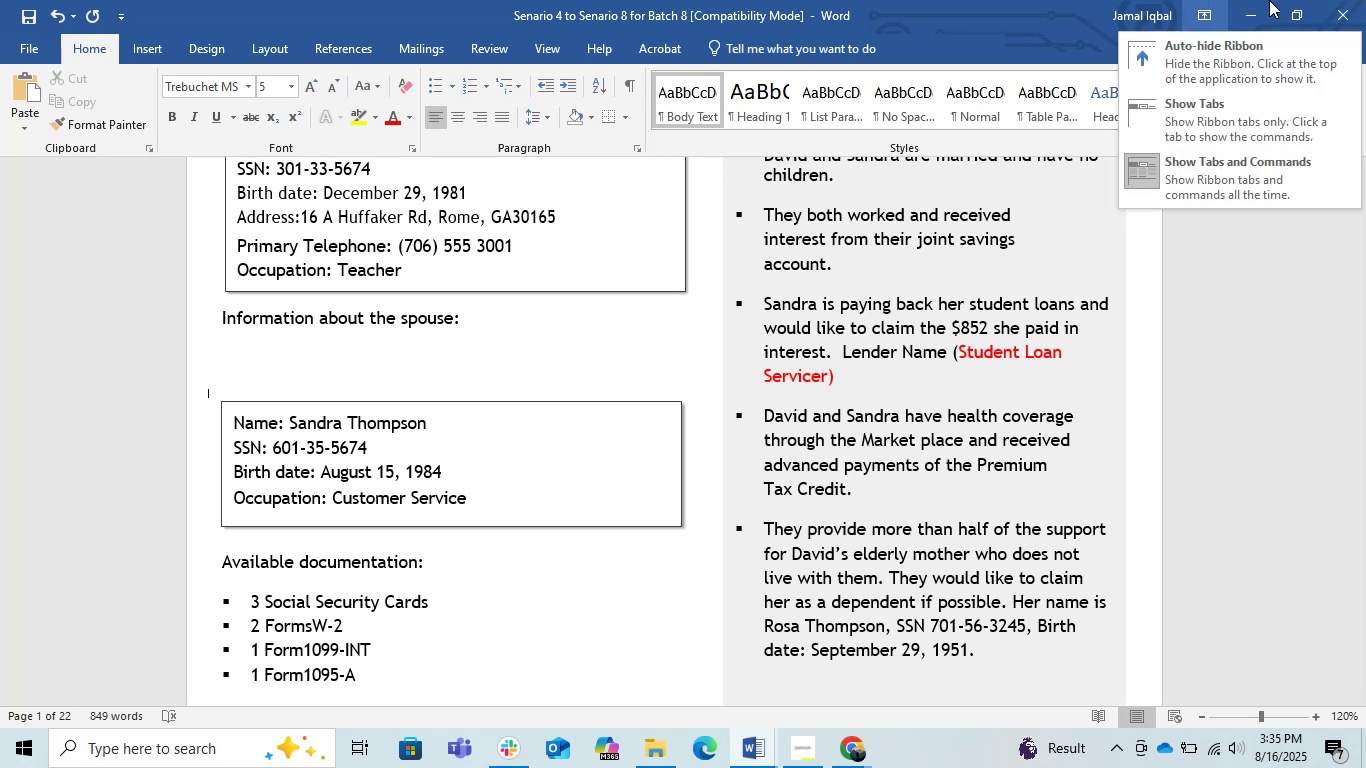 
double_click([1269, 0])
 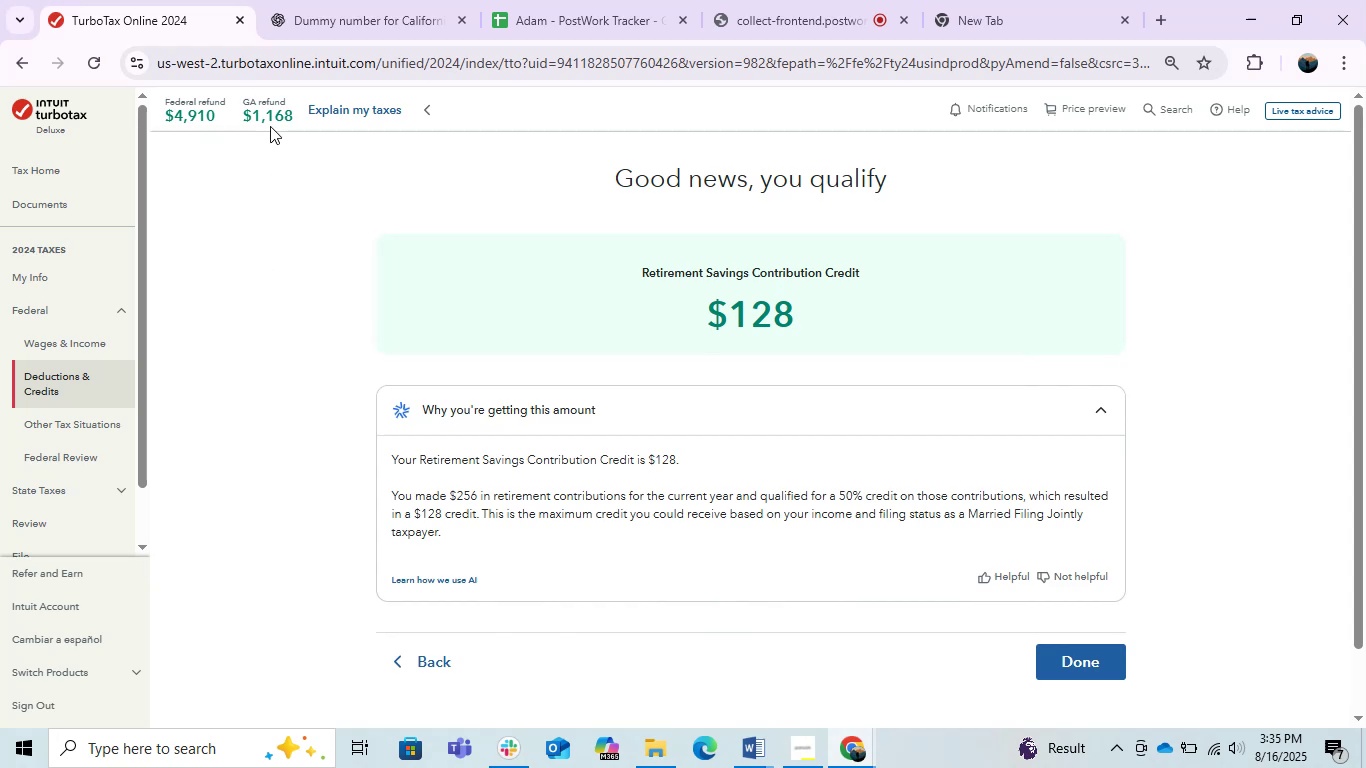 
wait(9.24)
 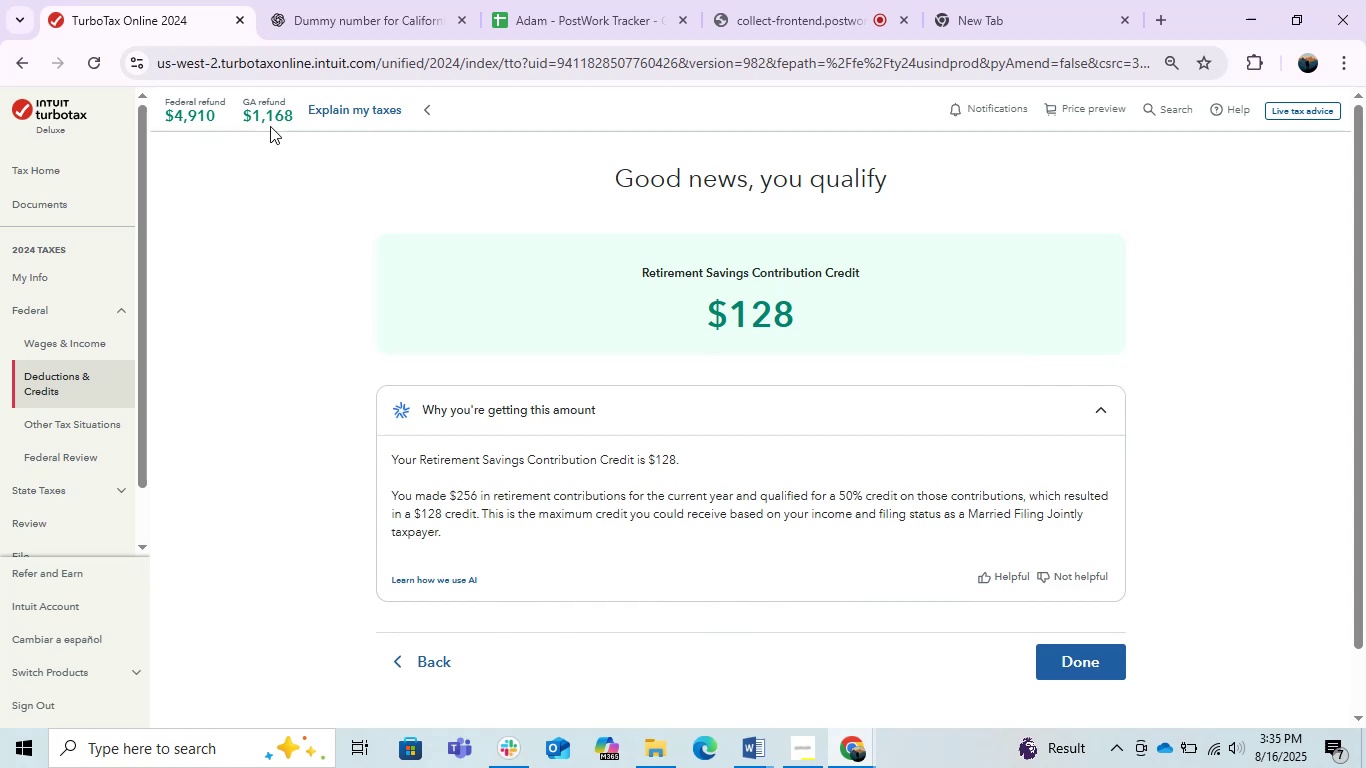 
left_click([413, 662])
 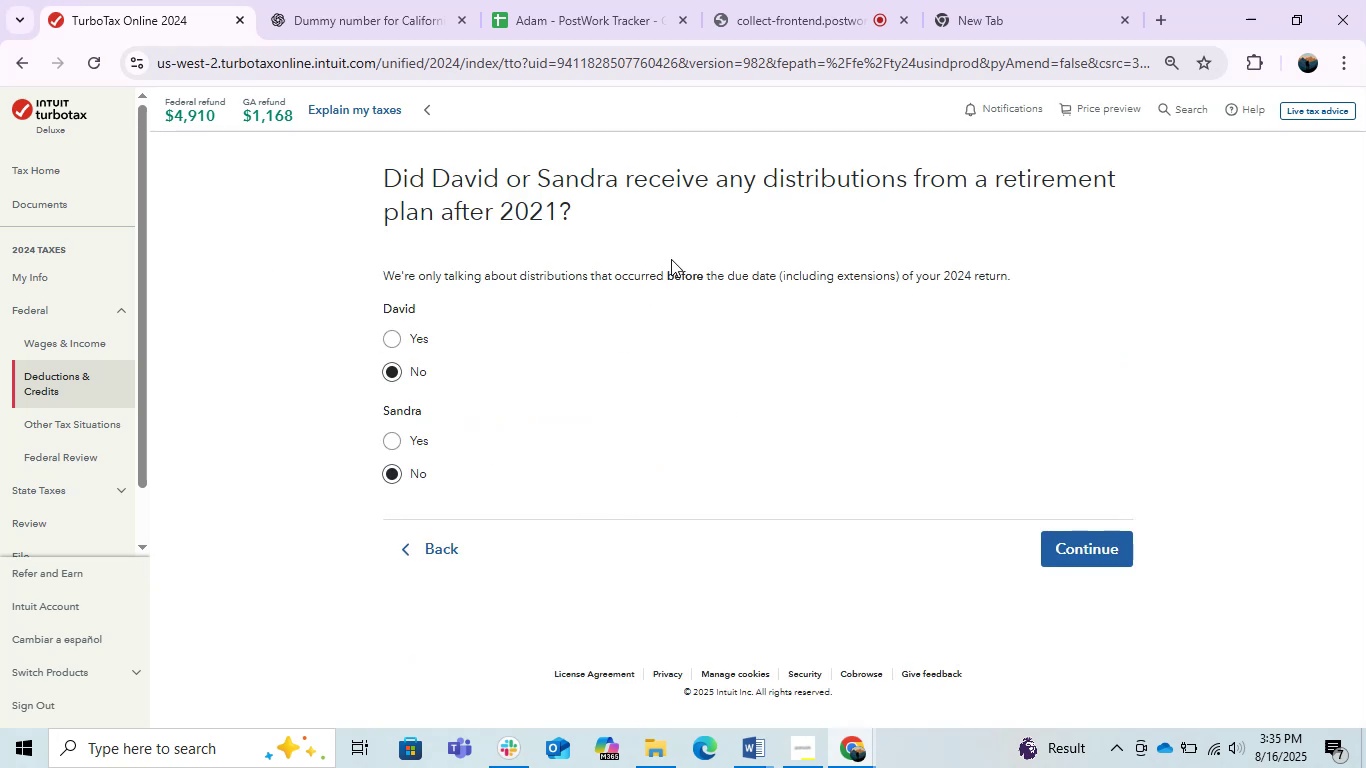 
left_click([430, 549])
 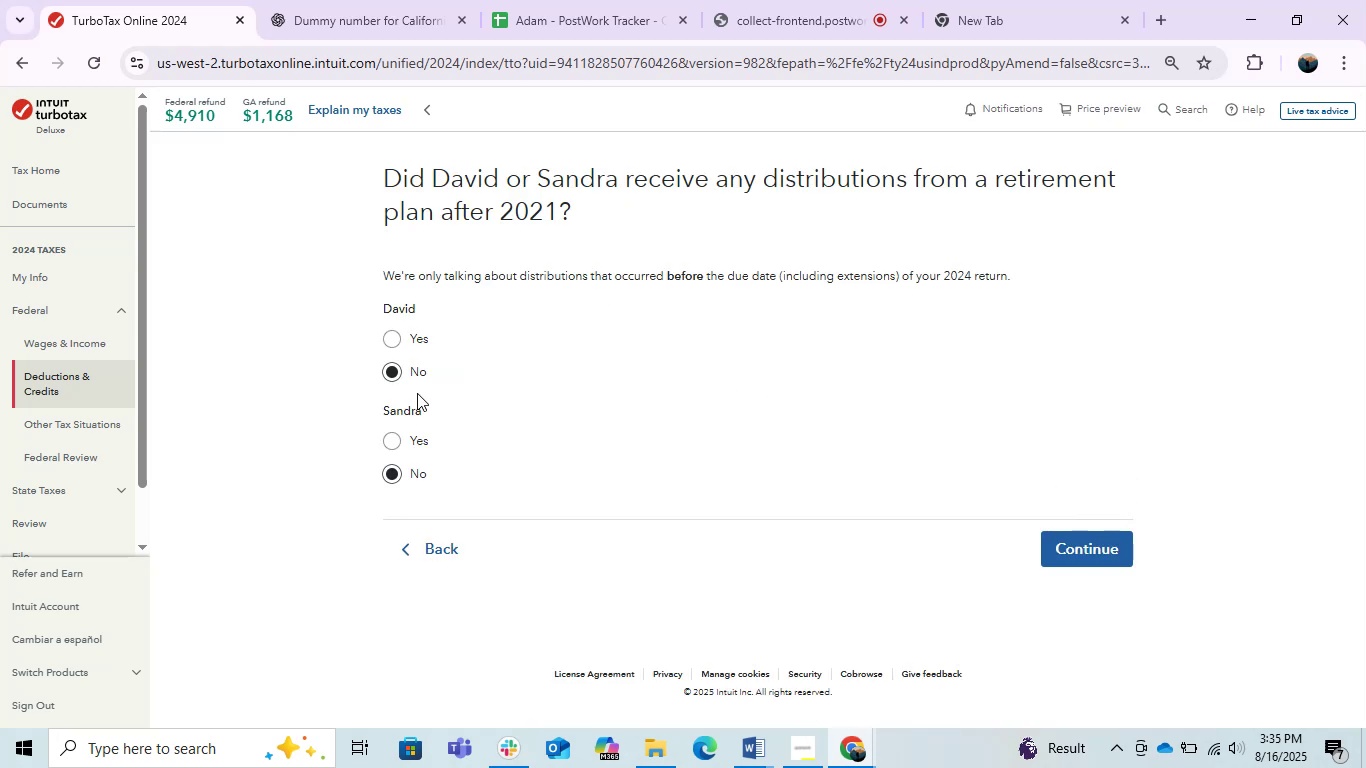 
wait(8.42)
 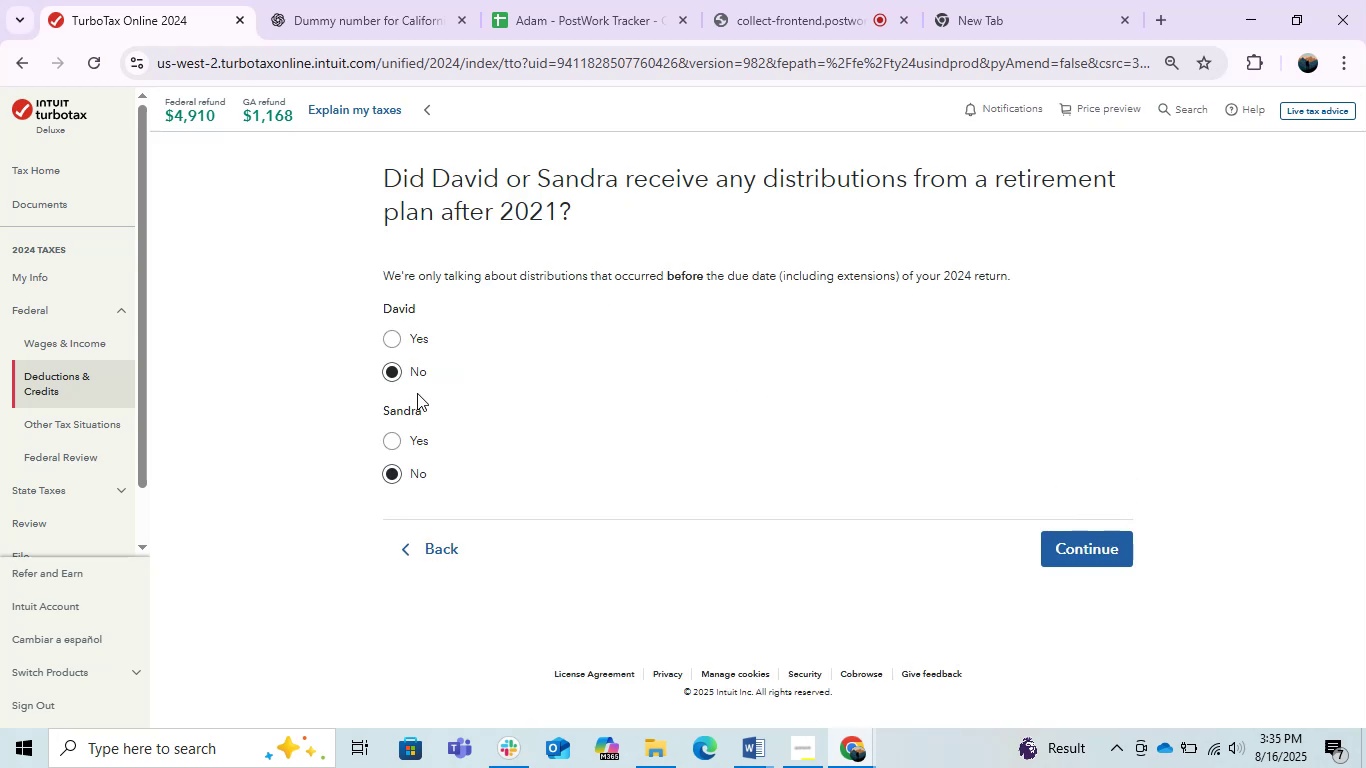 
left_click([405, 438])
 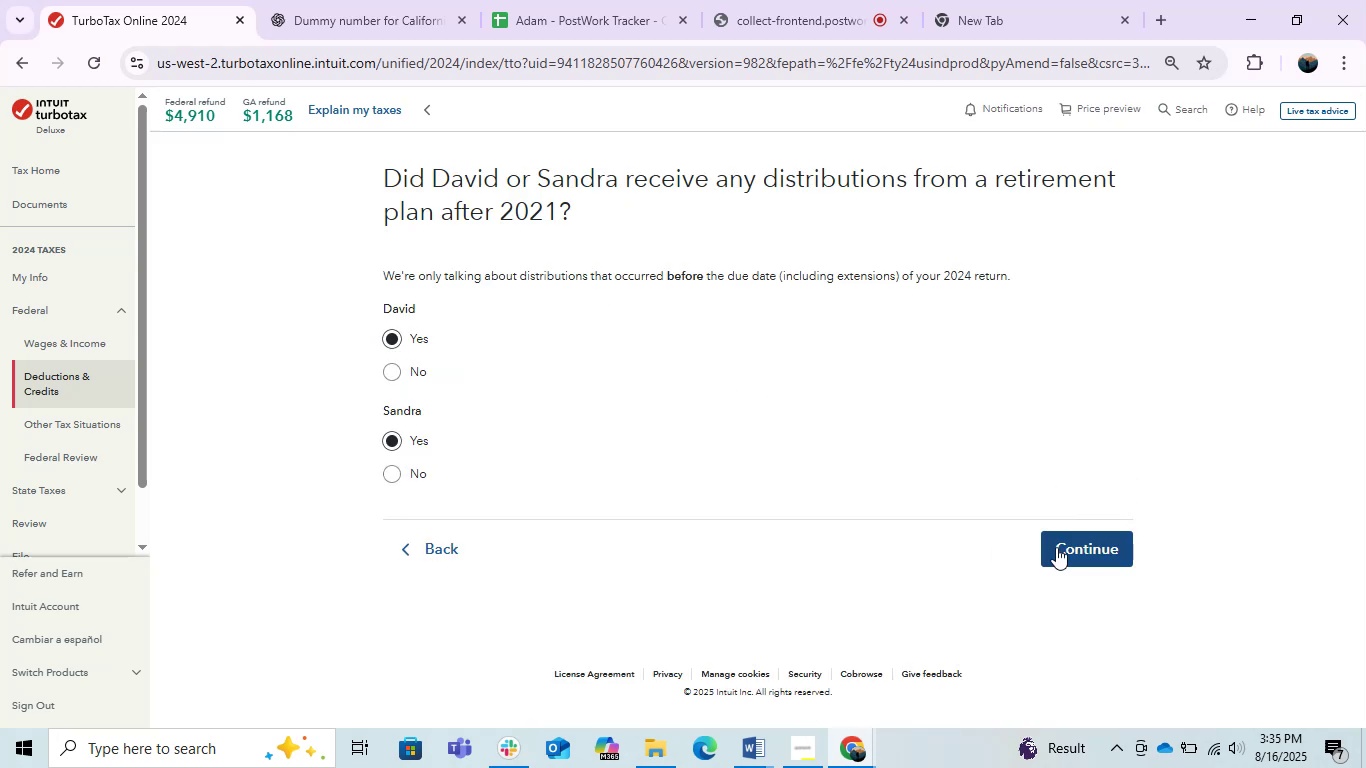 
left_click([1098, 540])
 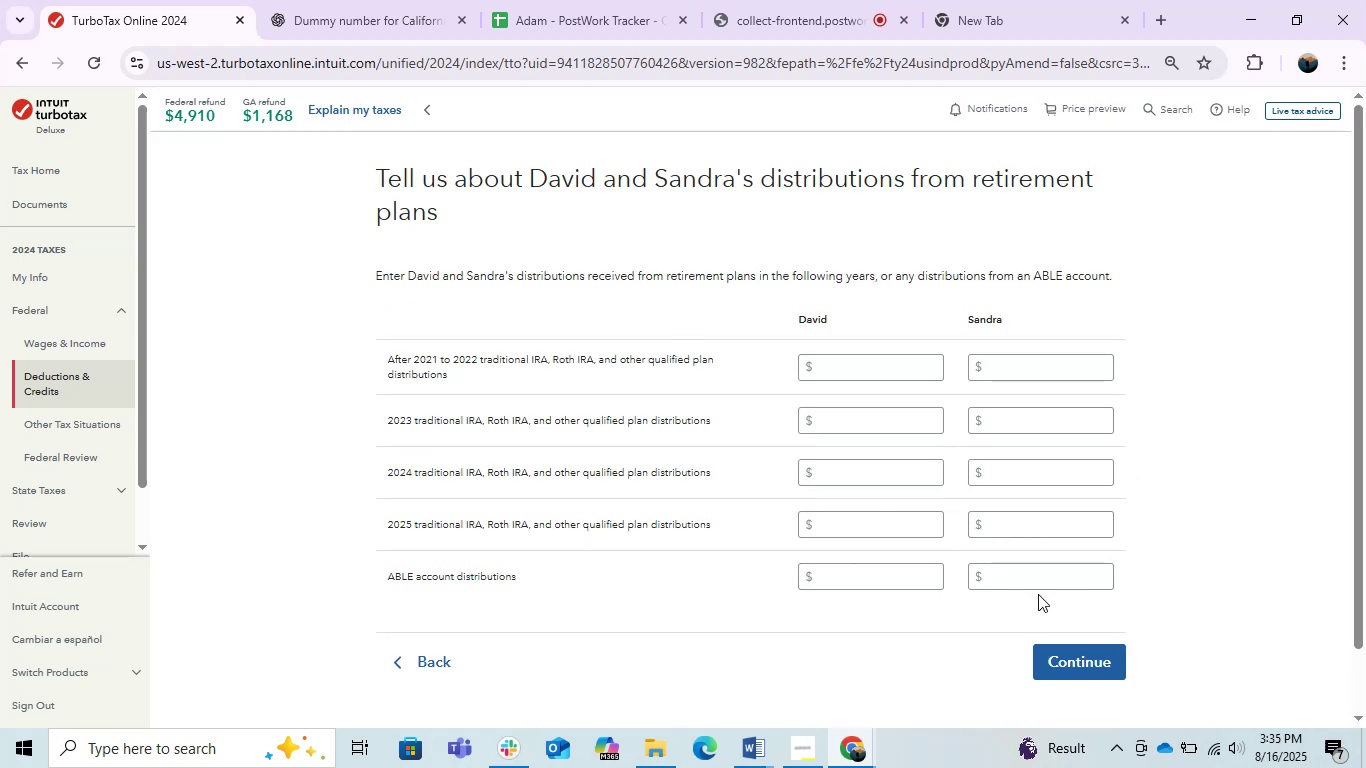 
left_click([1089, 650])
 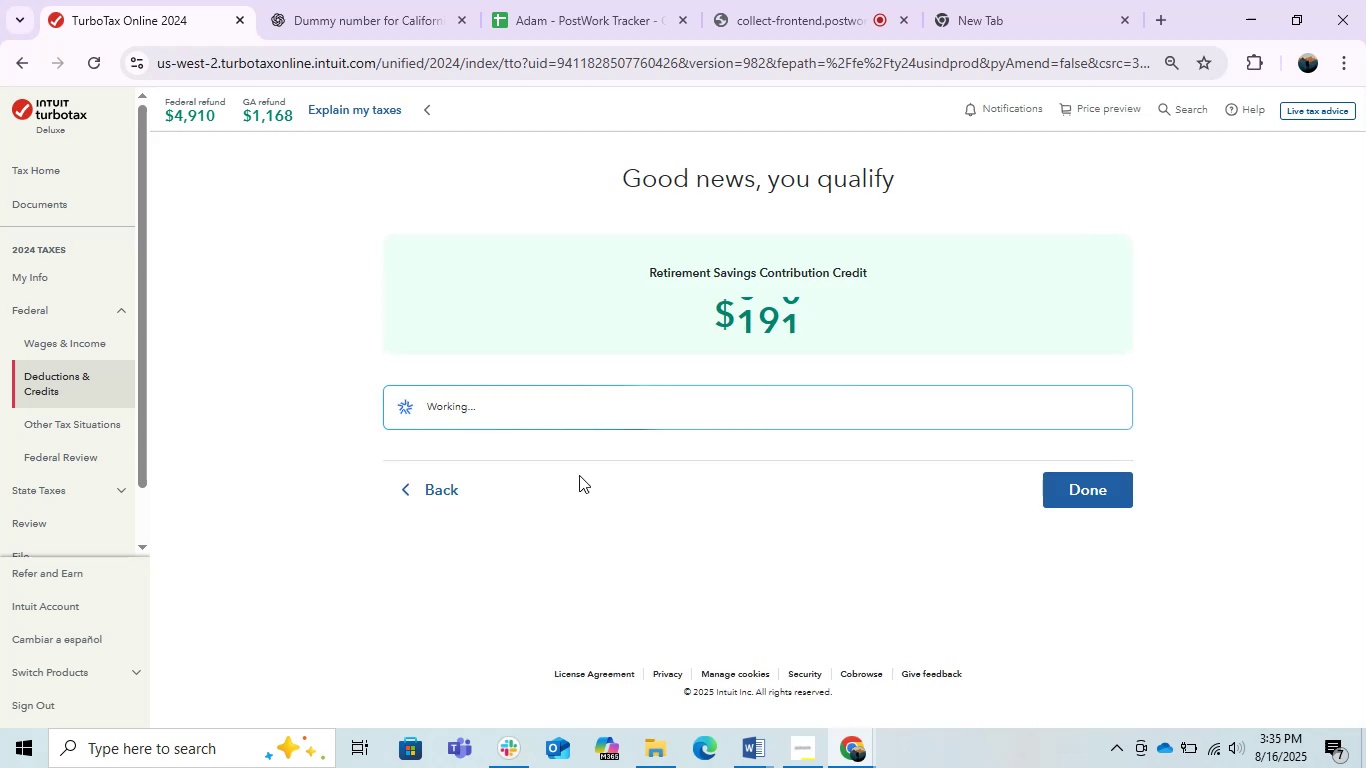 
left_click([431, 496])
 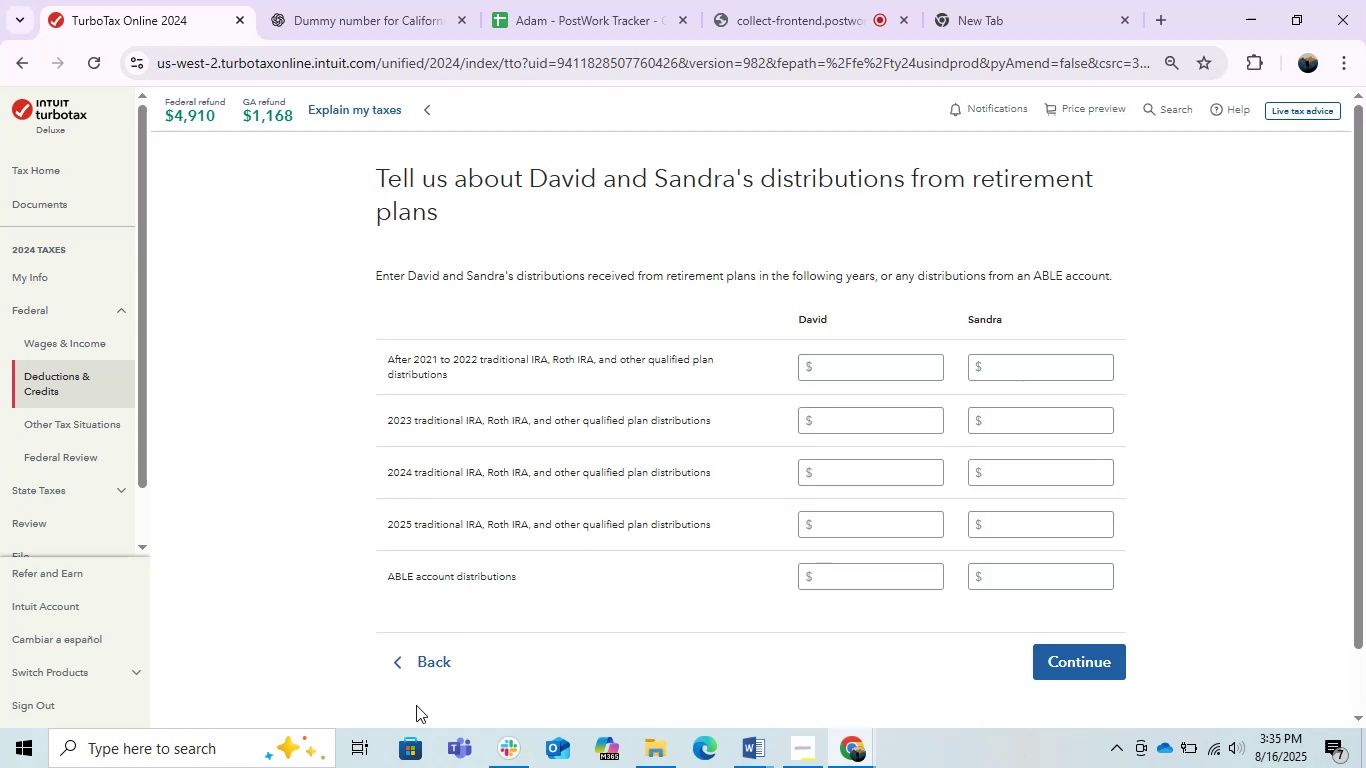 
left_click([406, 676])
 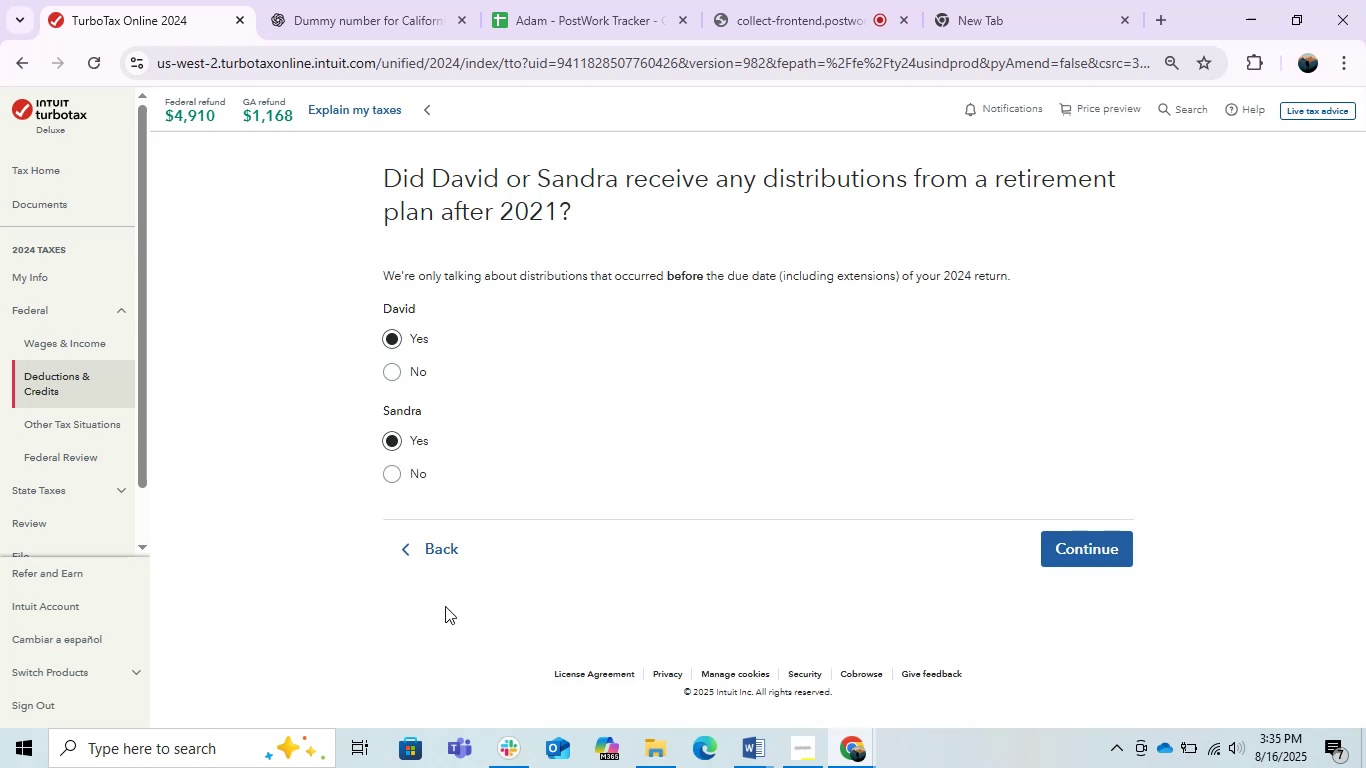 
left_click([427, 539])
 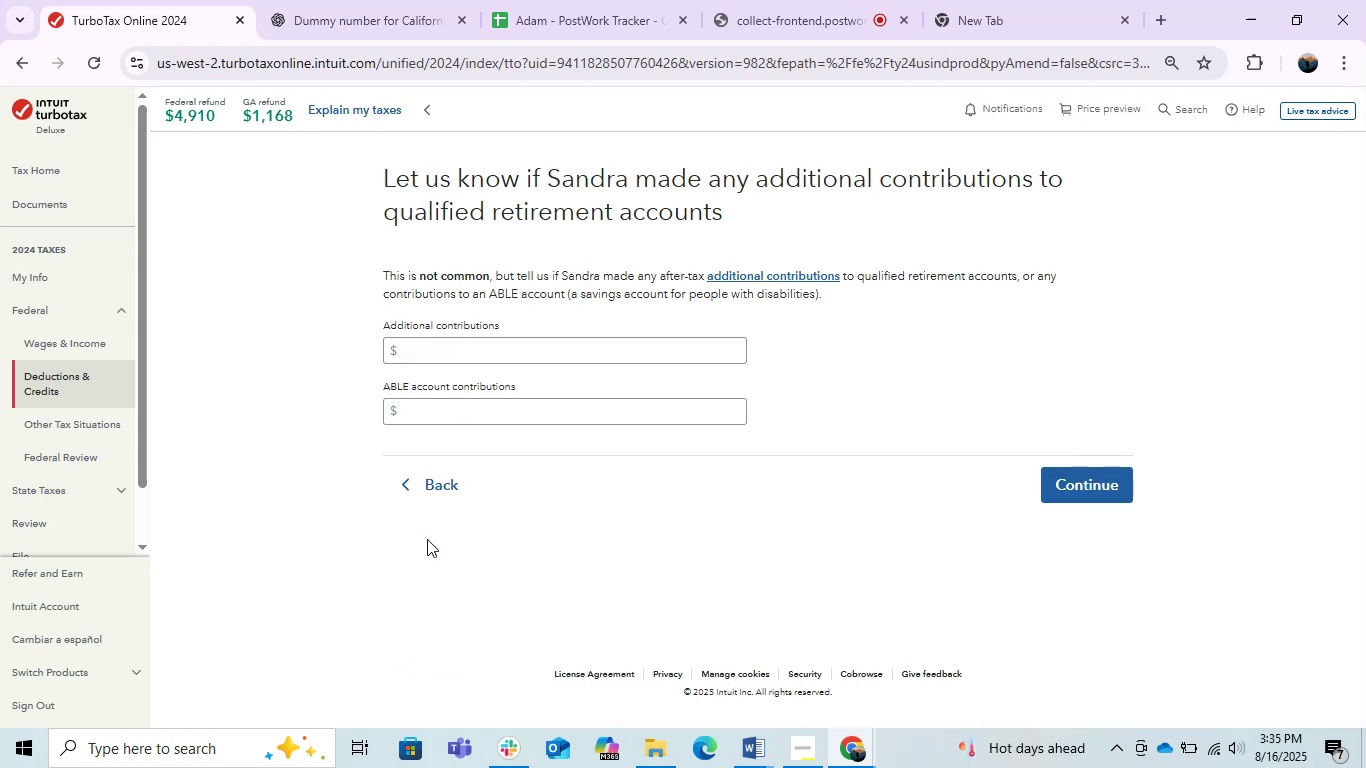 
left_click([415, 473])
 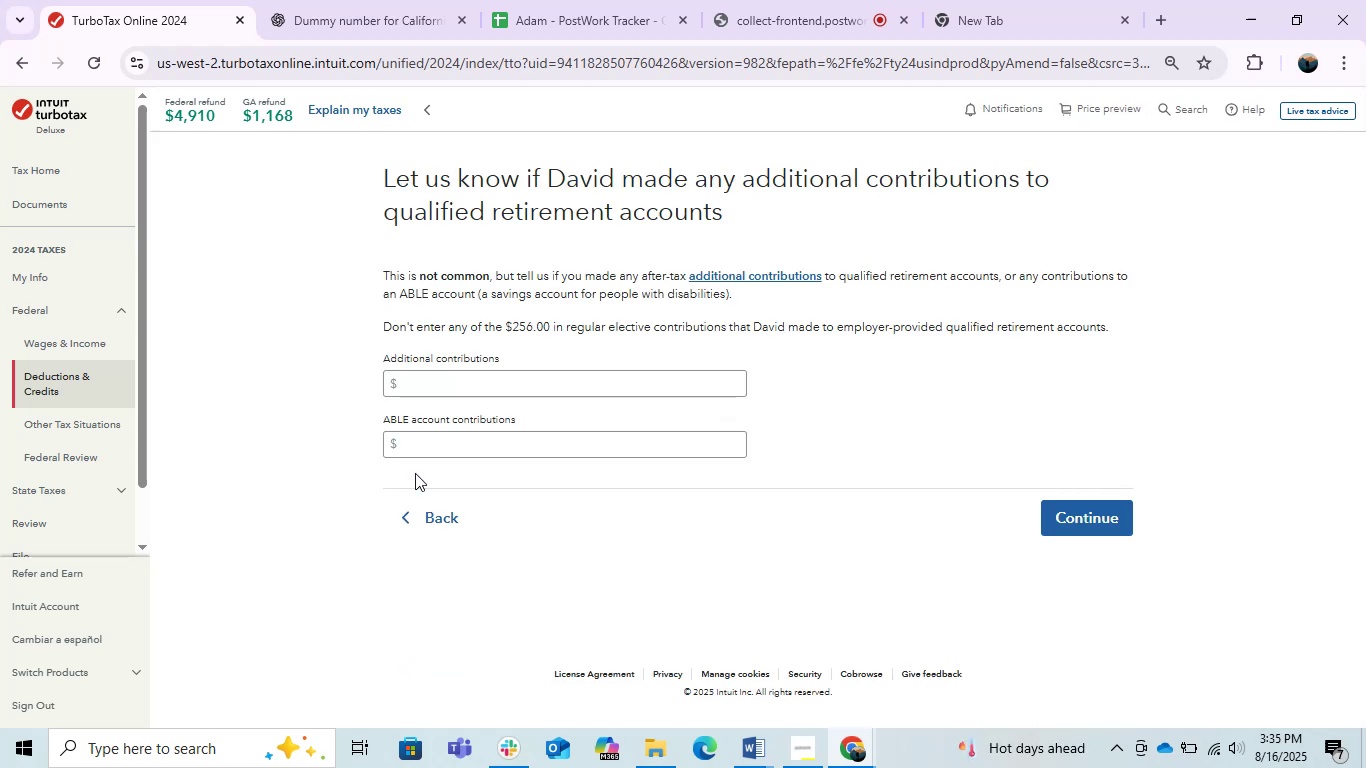 
left_click([418, 505])
 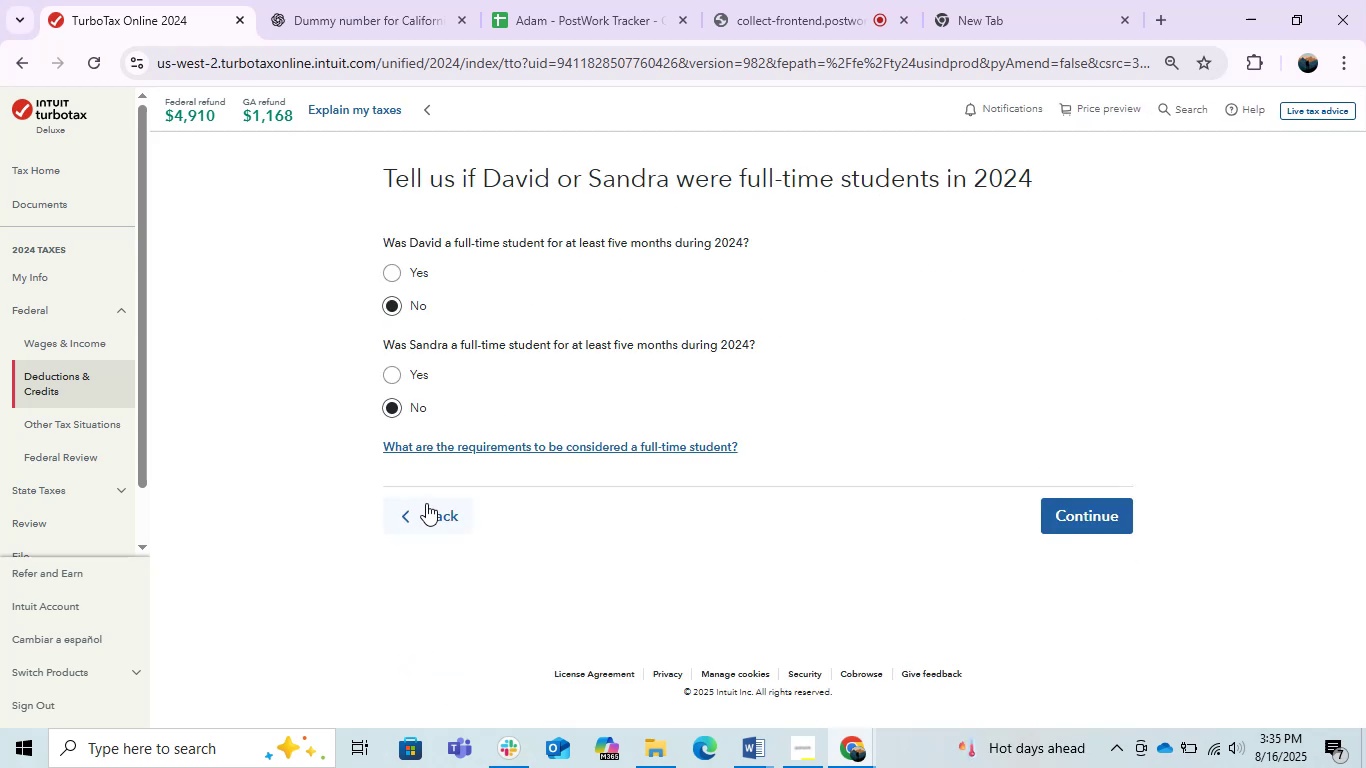 
left_click([430, 513])
 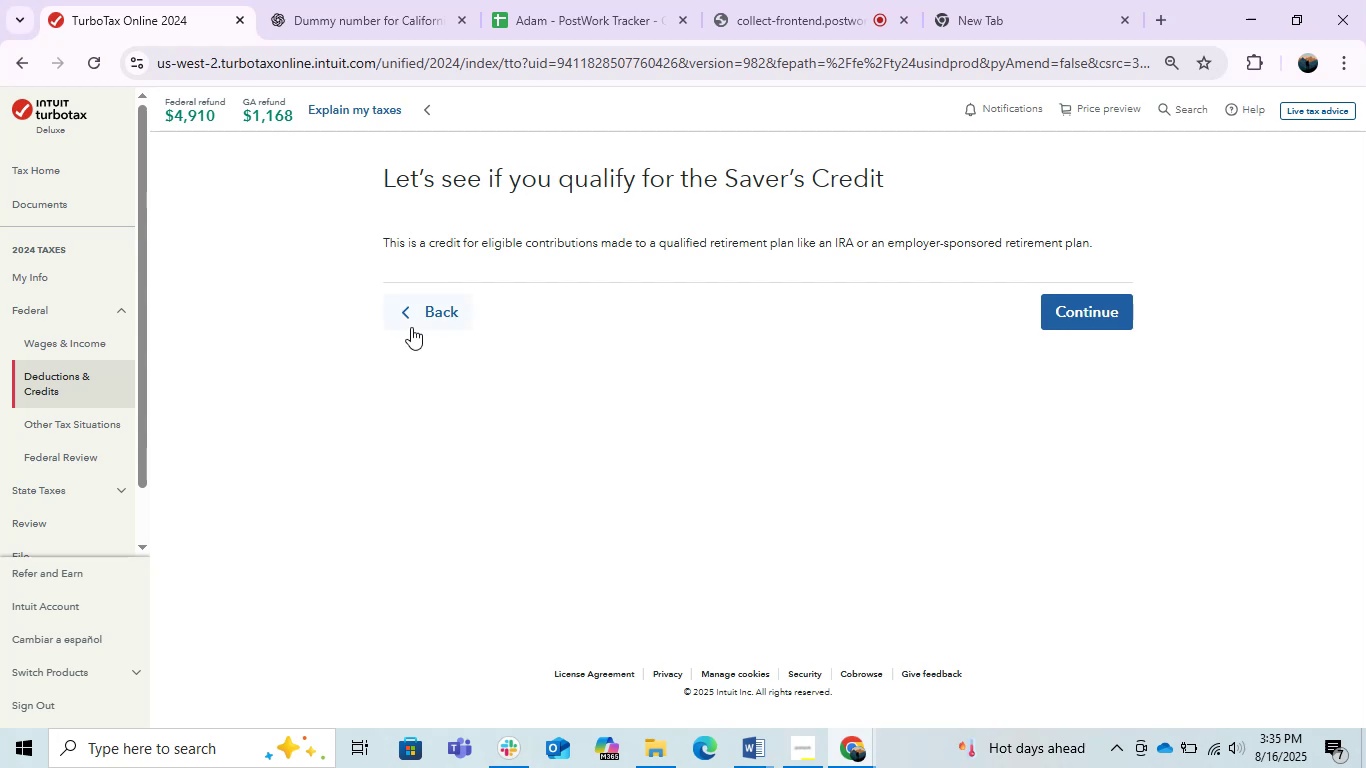 
left_click([411, 327])
 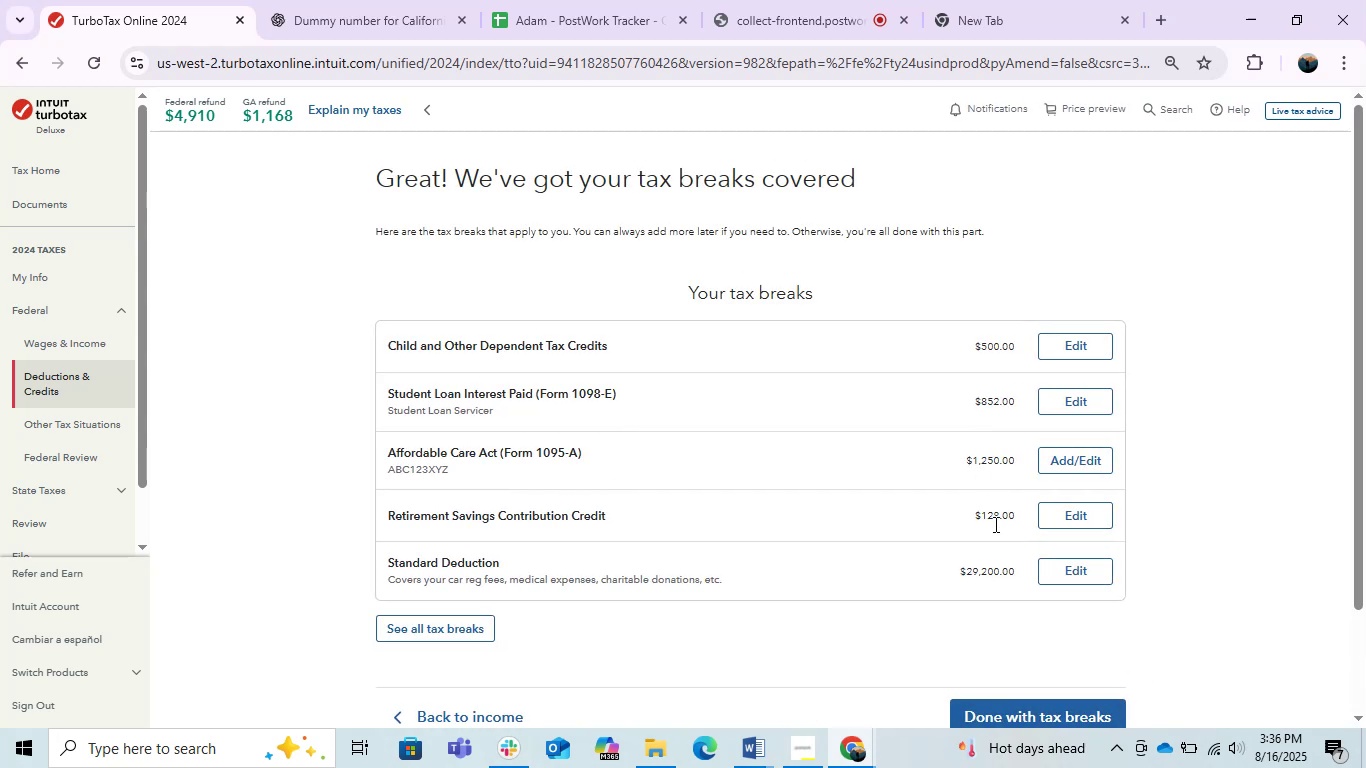 
left_click([1057, 705])
 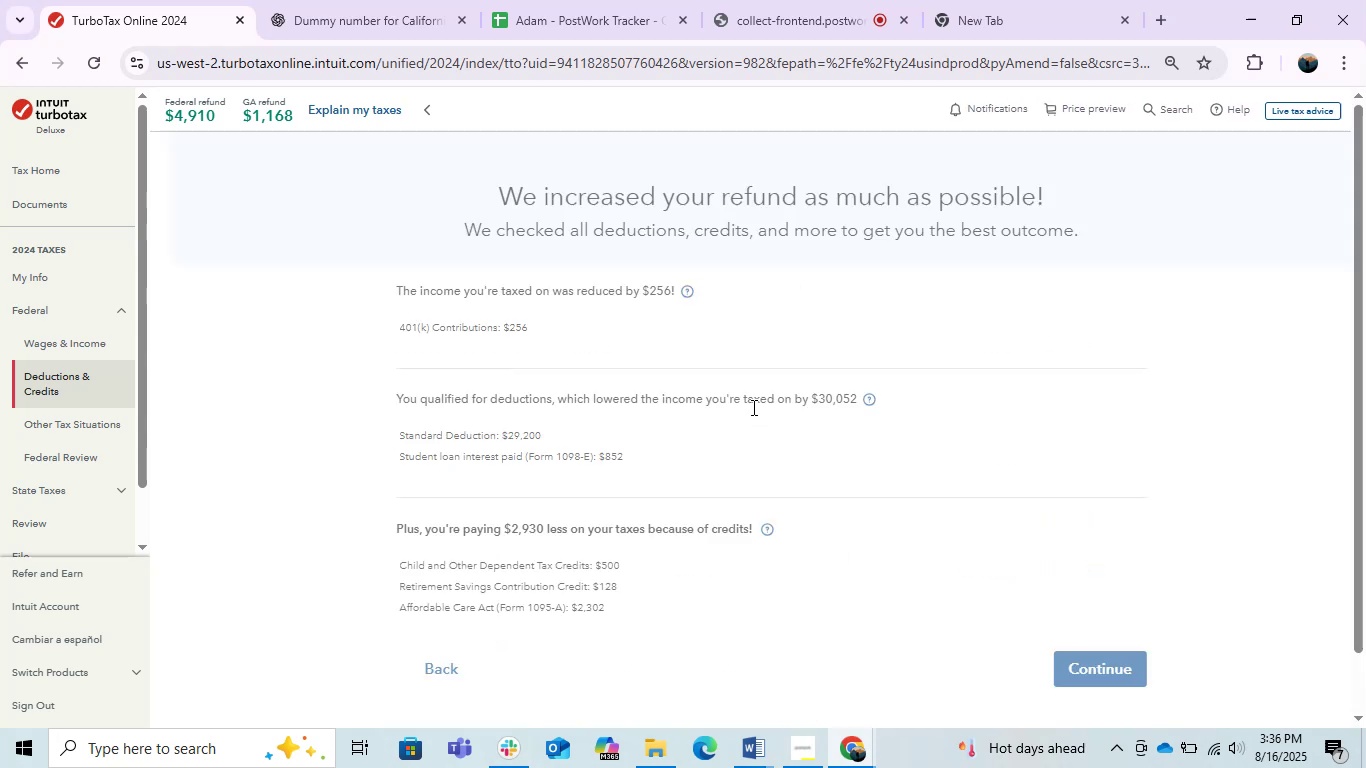 
scroll: coordinate [752, 407], scroll_direction: down, amount: 3.0
 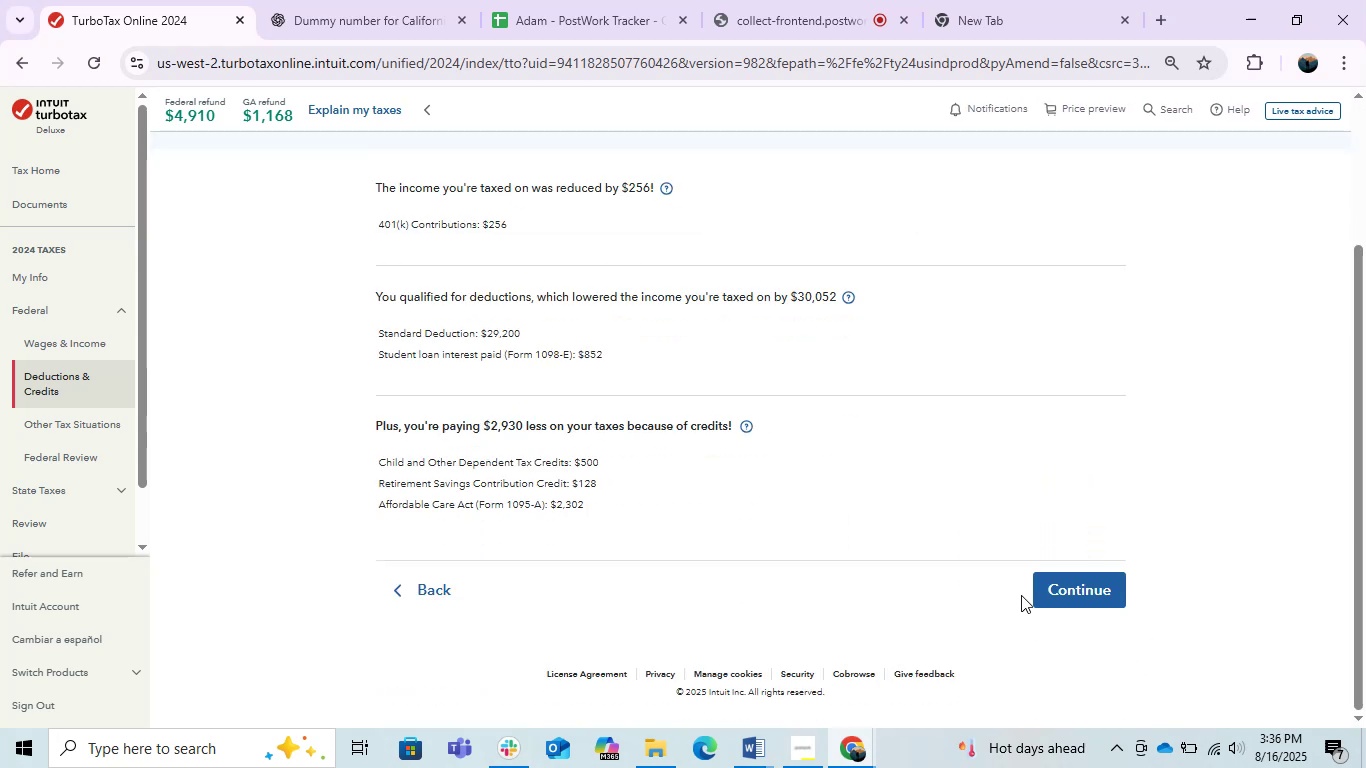 
left_click([1048, 589])
 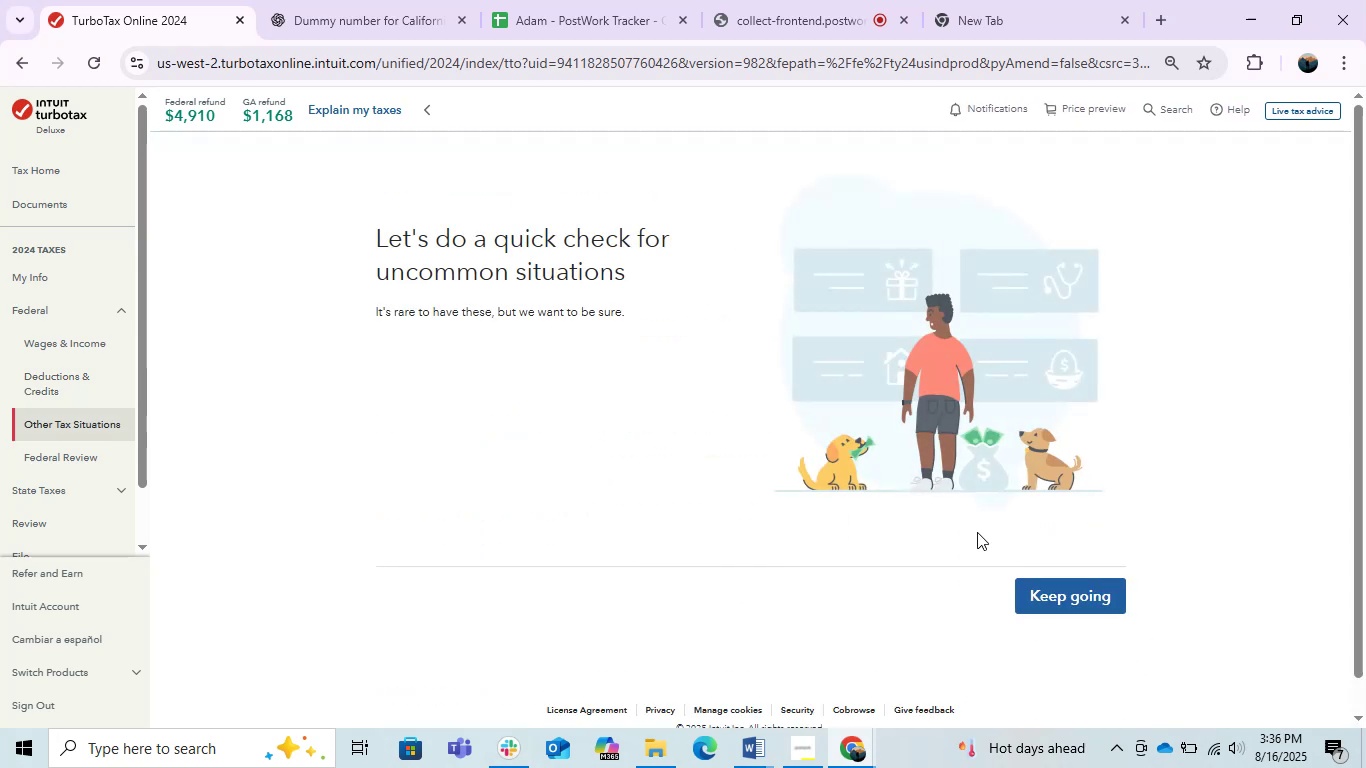 
left_click([1033, 594])
 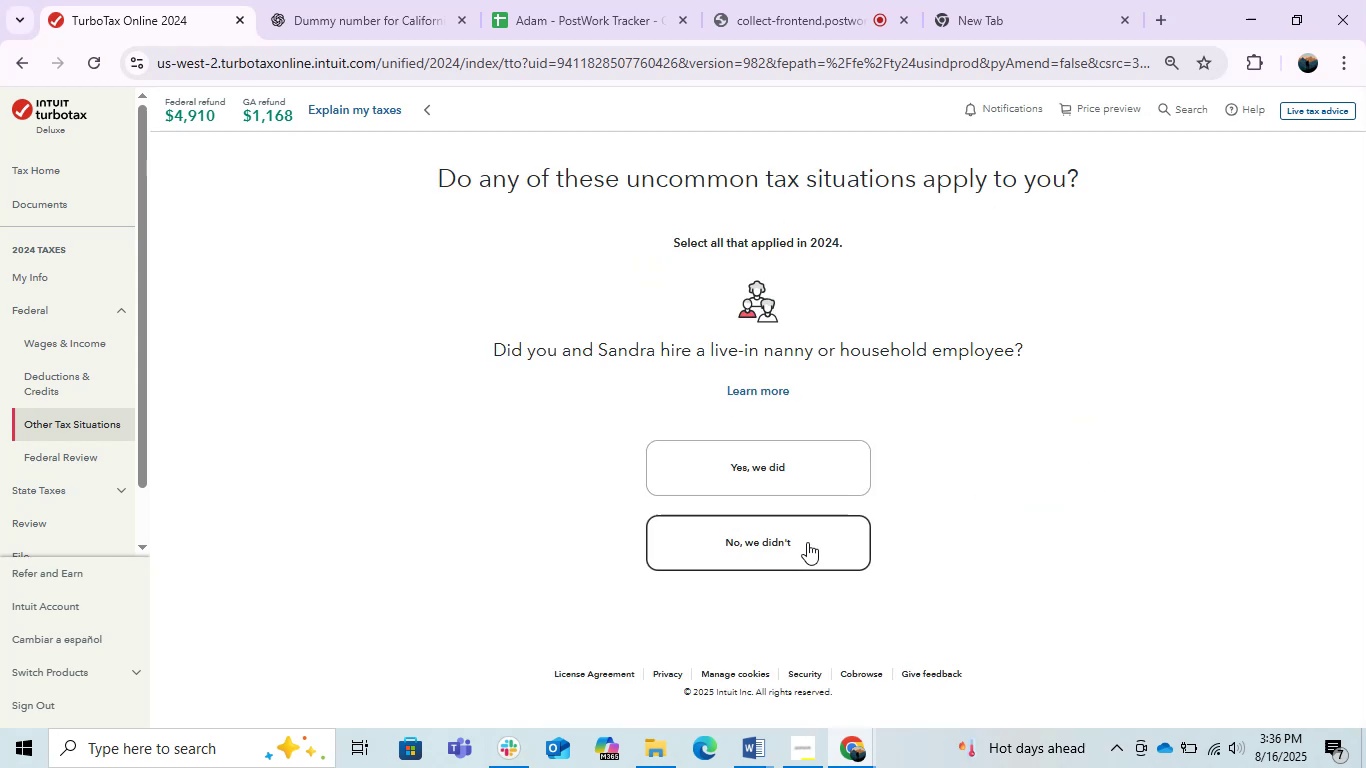 
left_click([58, 378])
 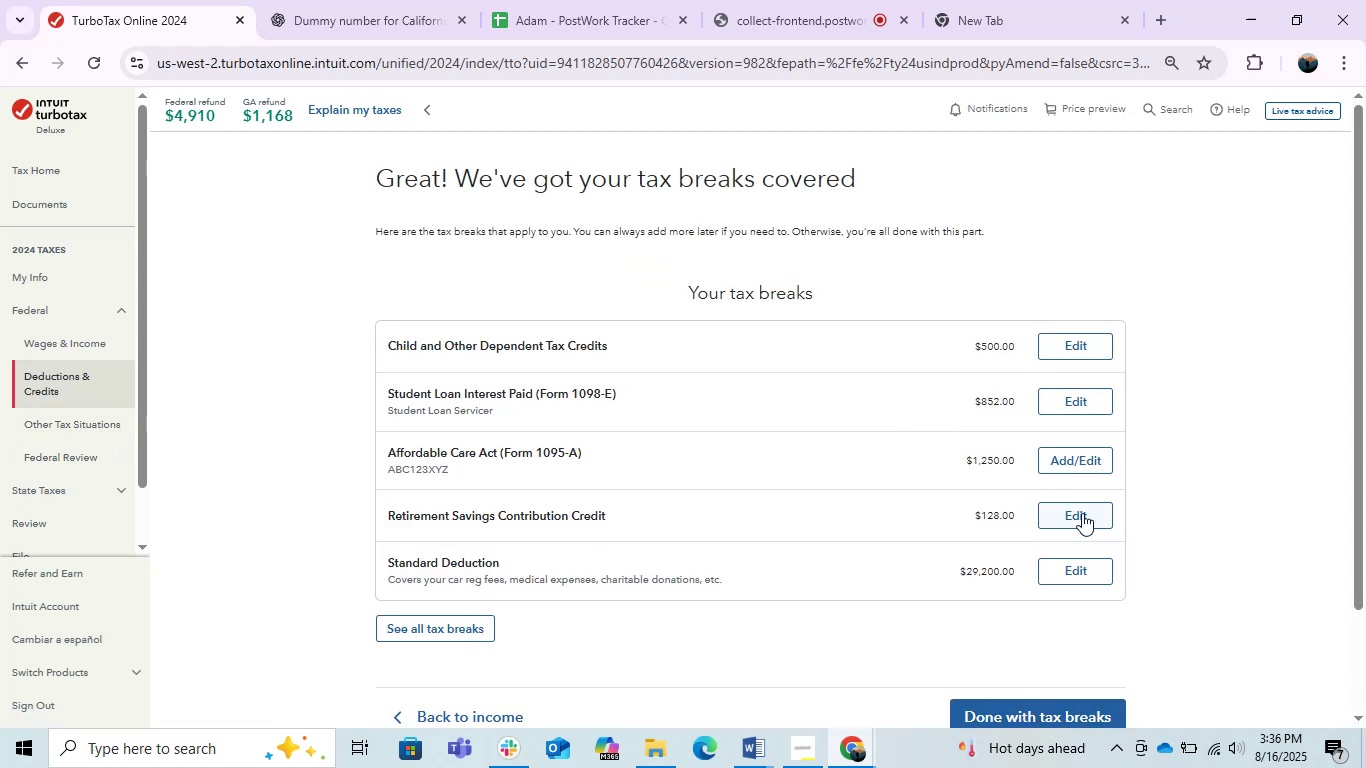 
left_click([1091, 516])
 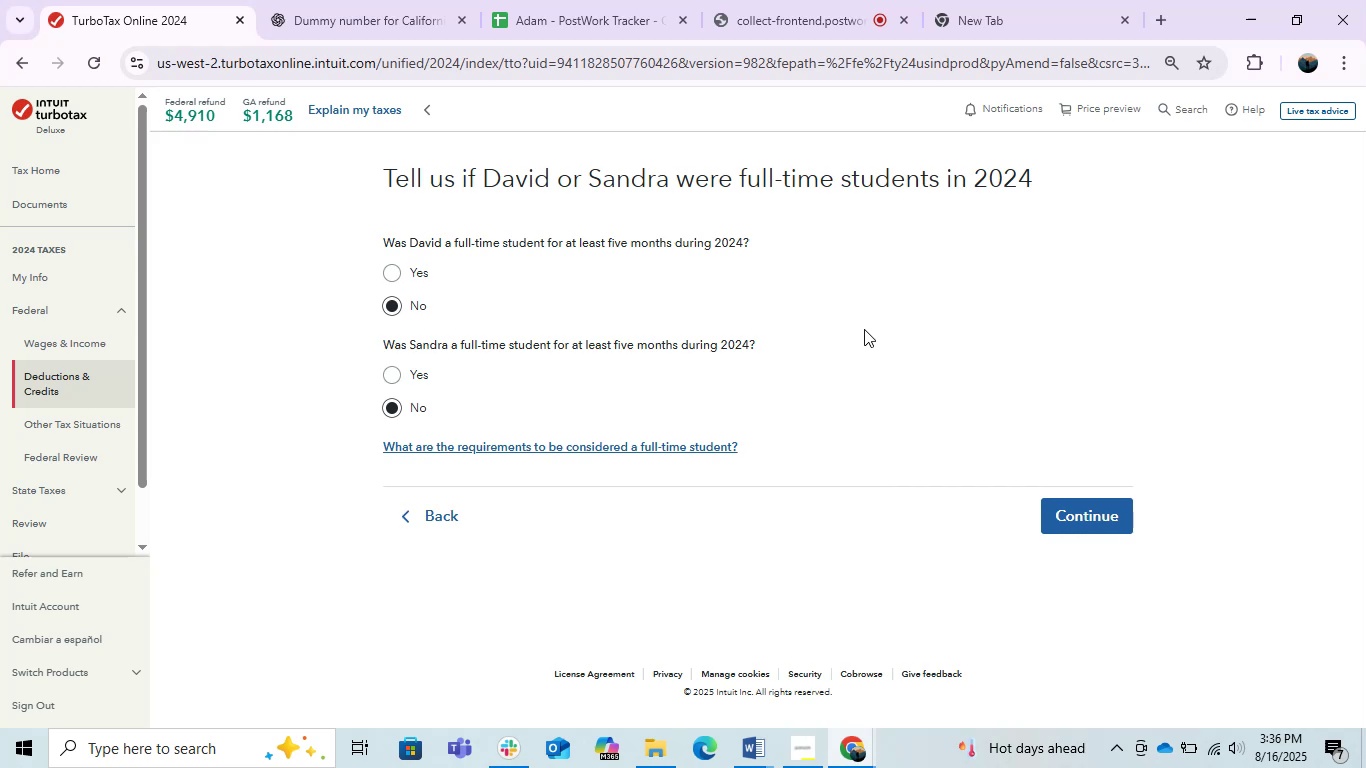 
left_click([397, 271])
 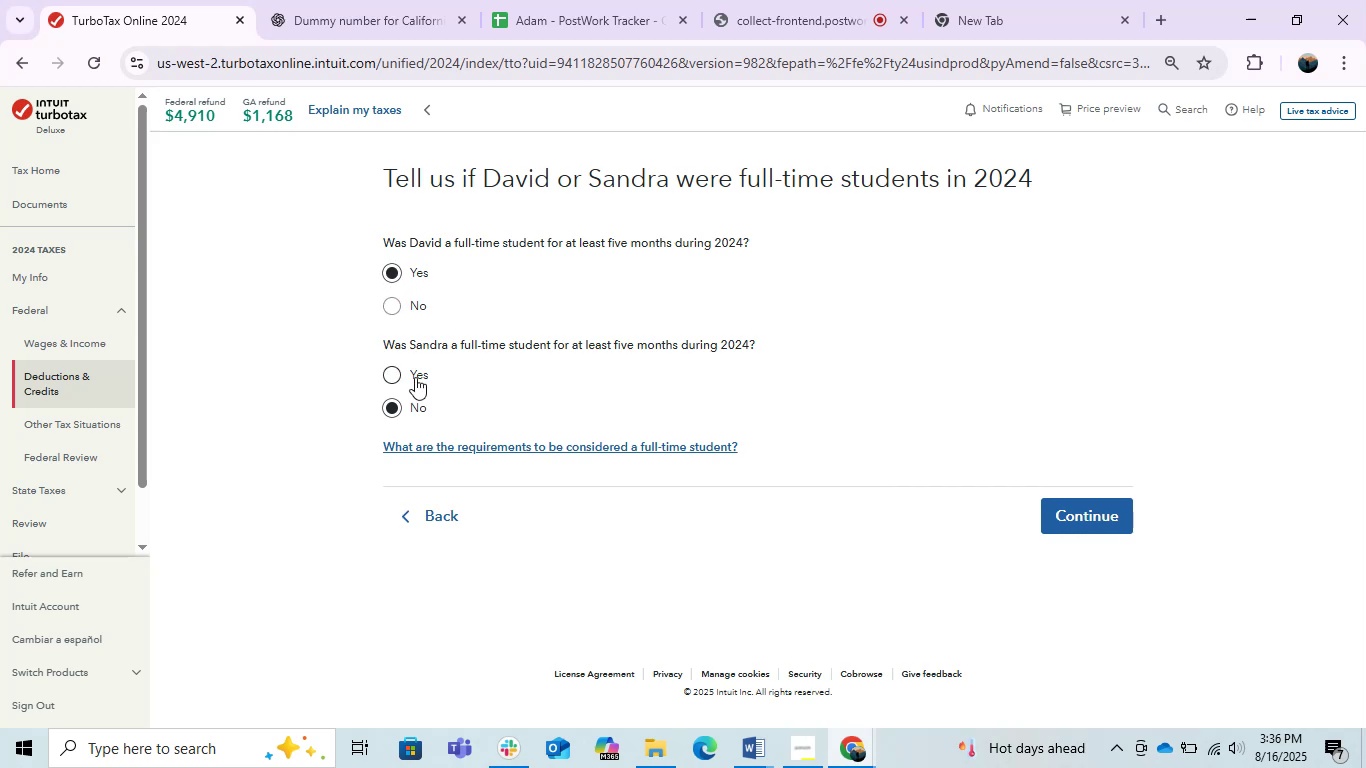 
left_click([409, 367])
 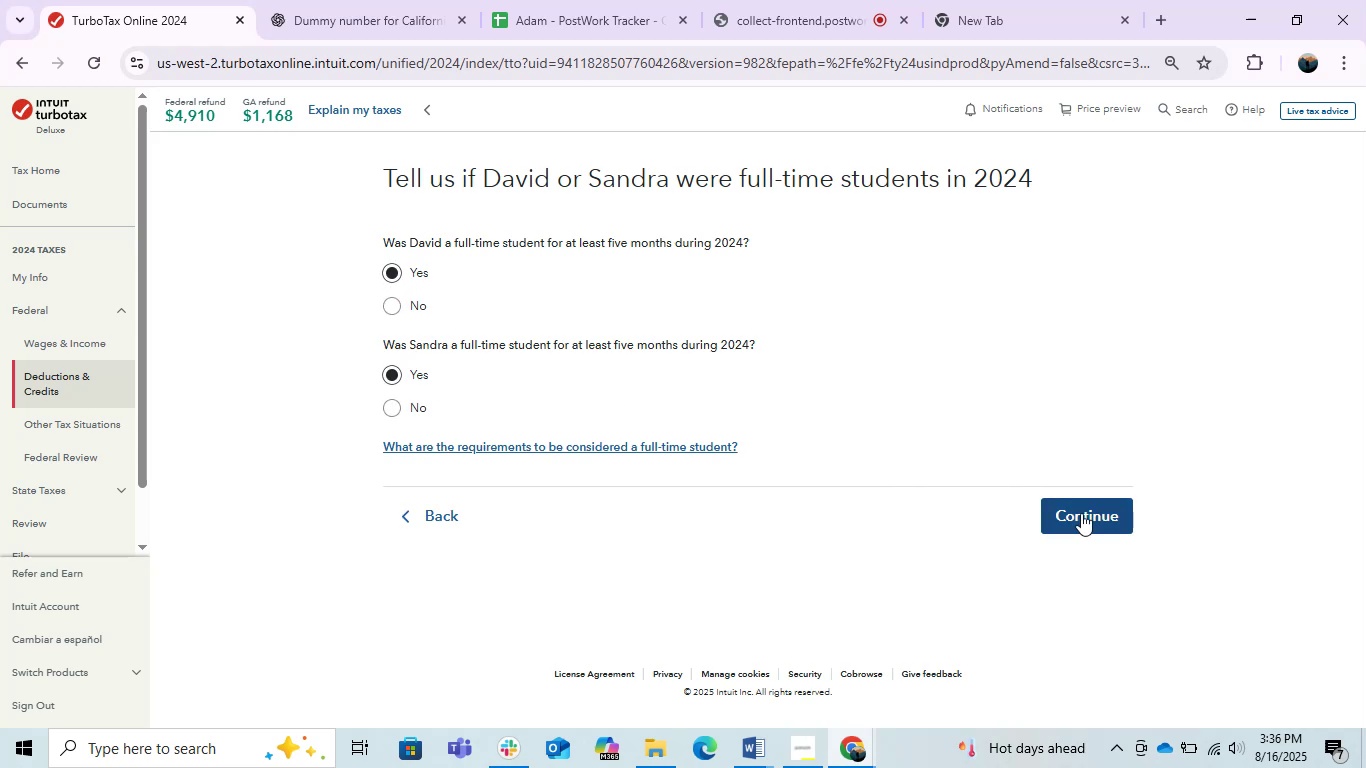 
left_click([413, 406])
 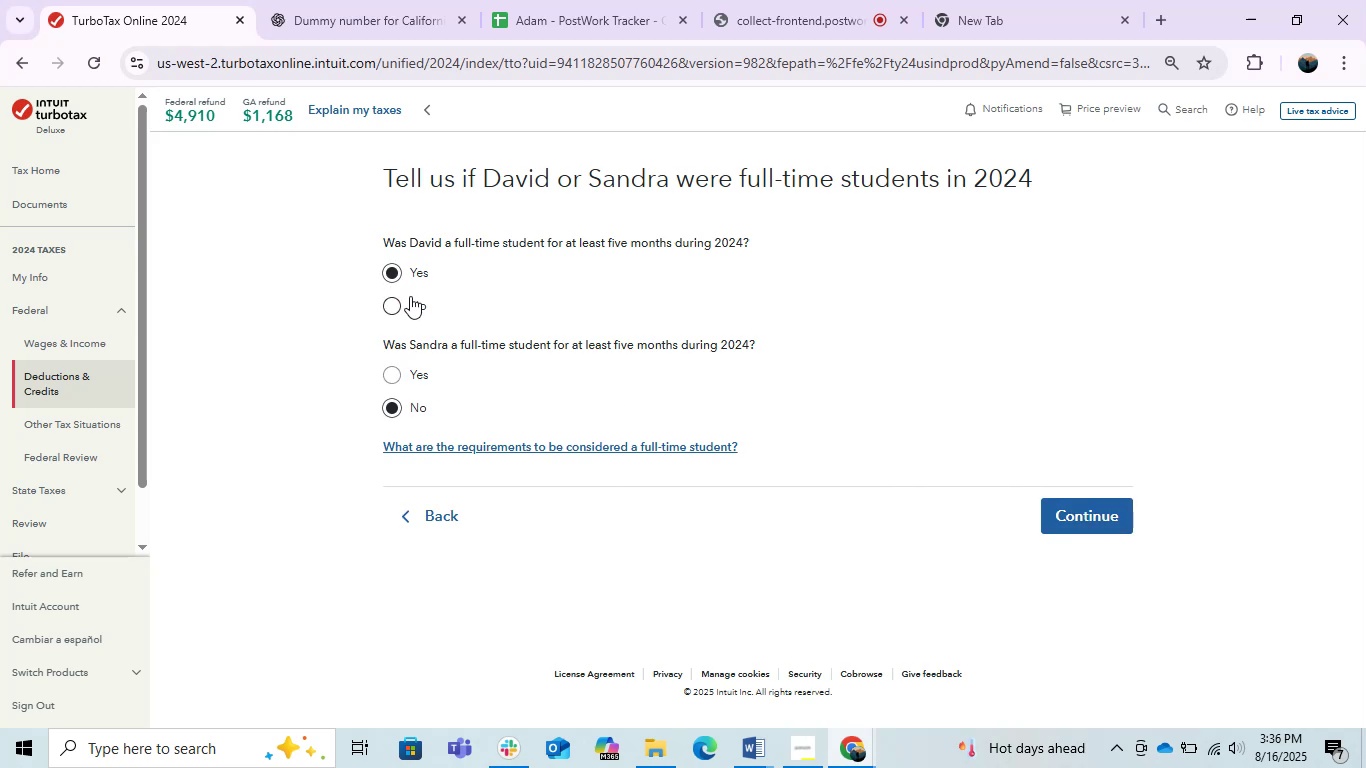 
left_click([407, 299])
 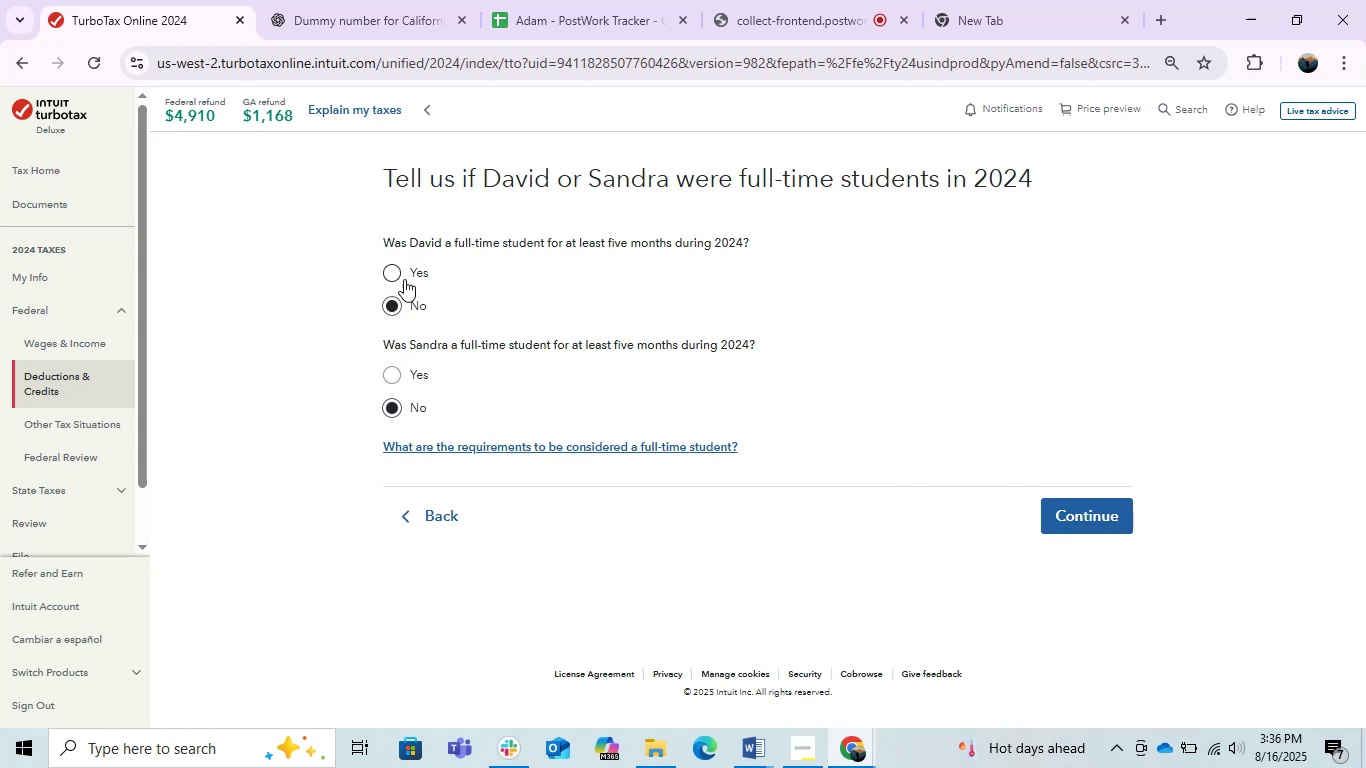 
left_click([388, 270])
 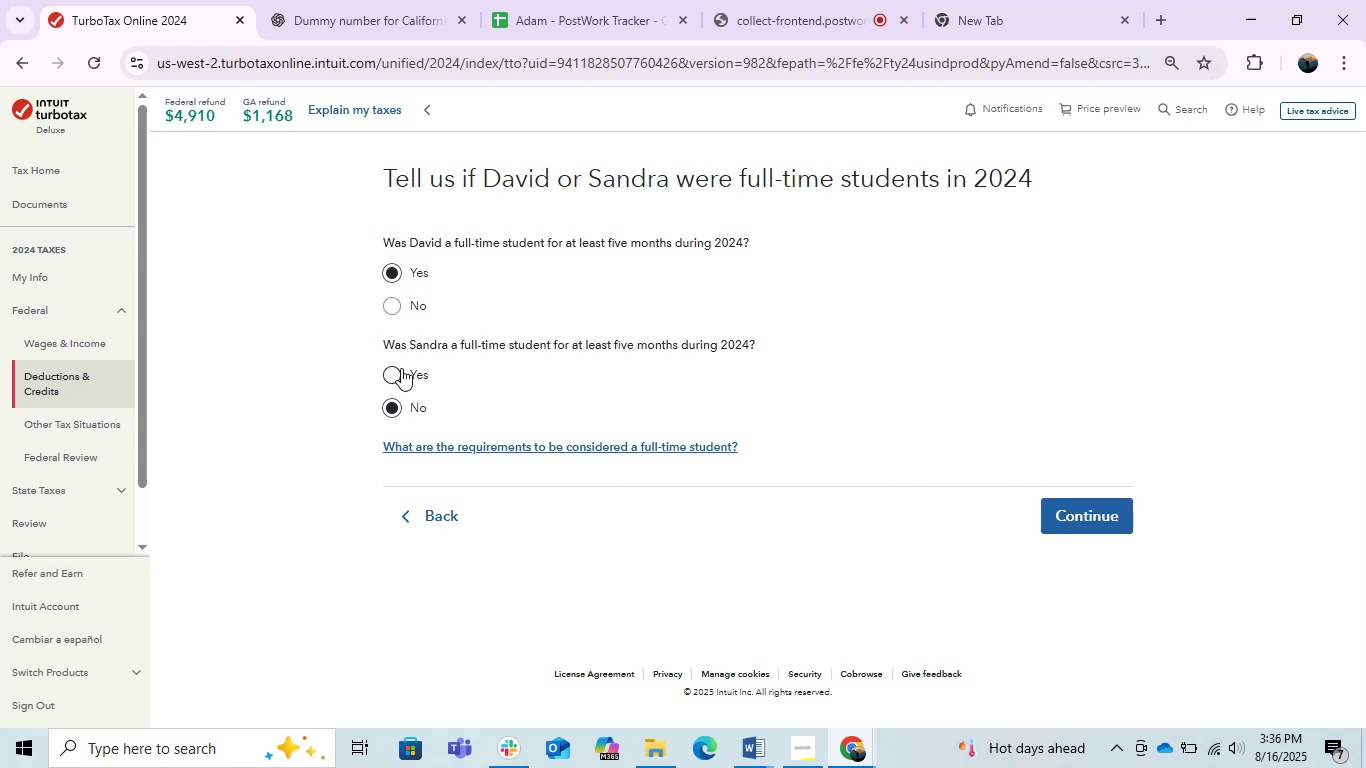 
left_click([401, 375])
 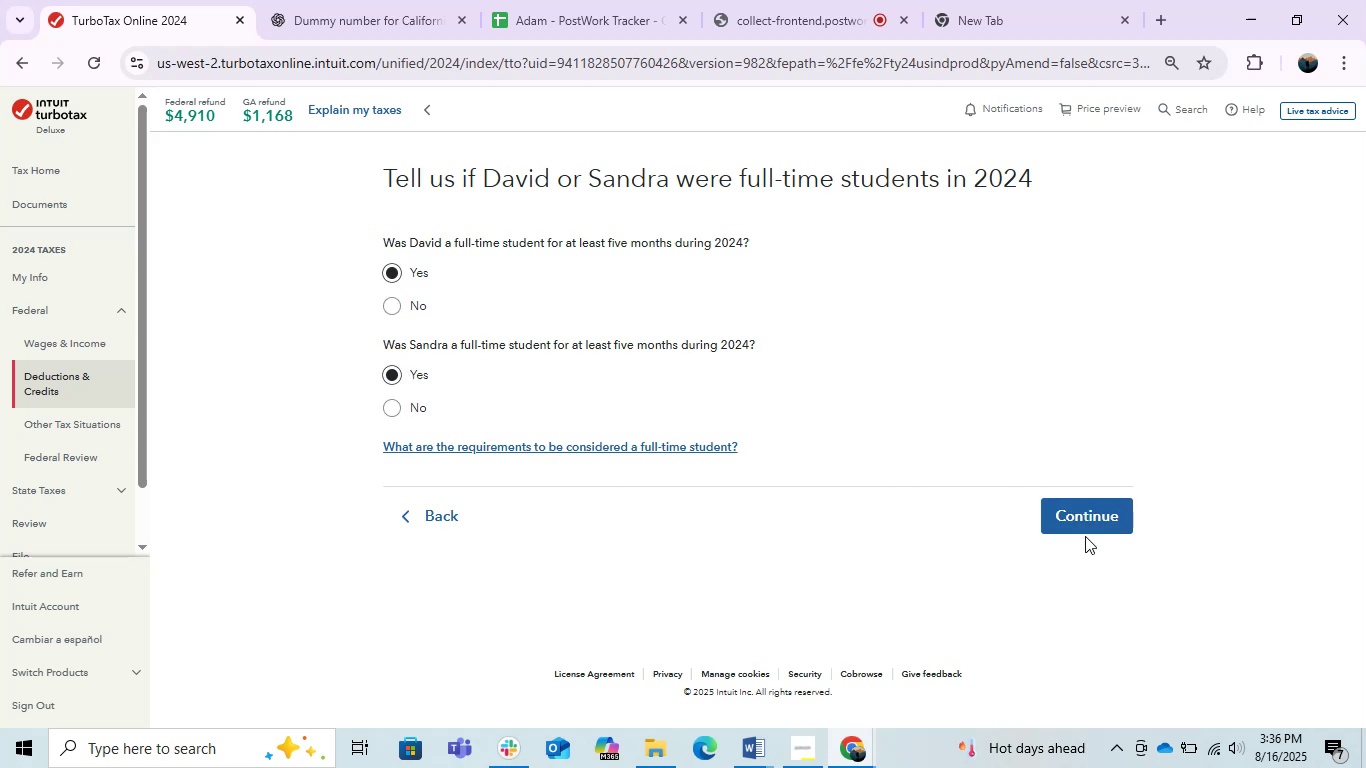 
left_click([1086, 509])
 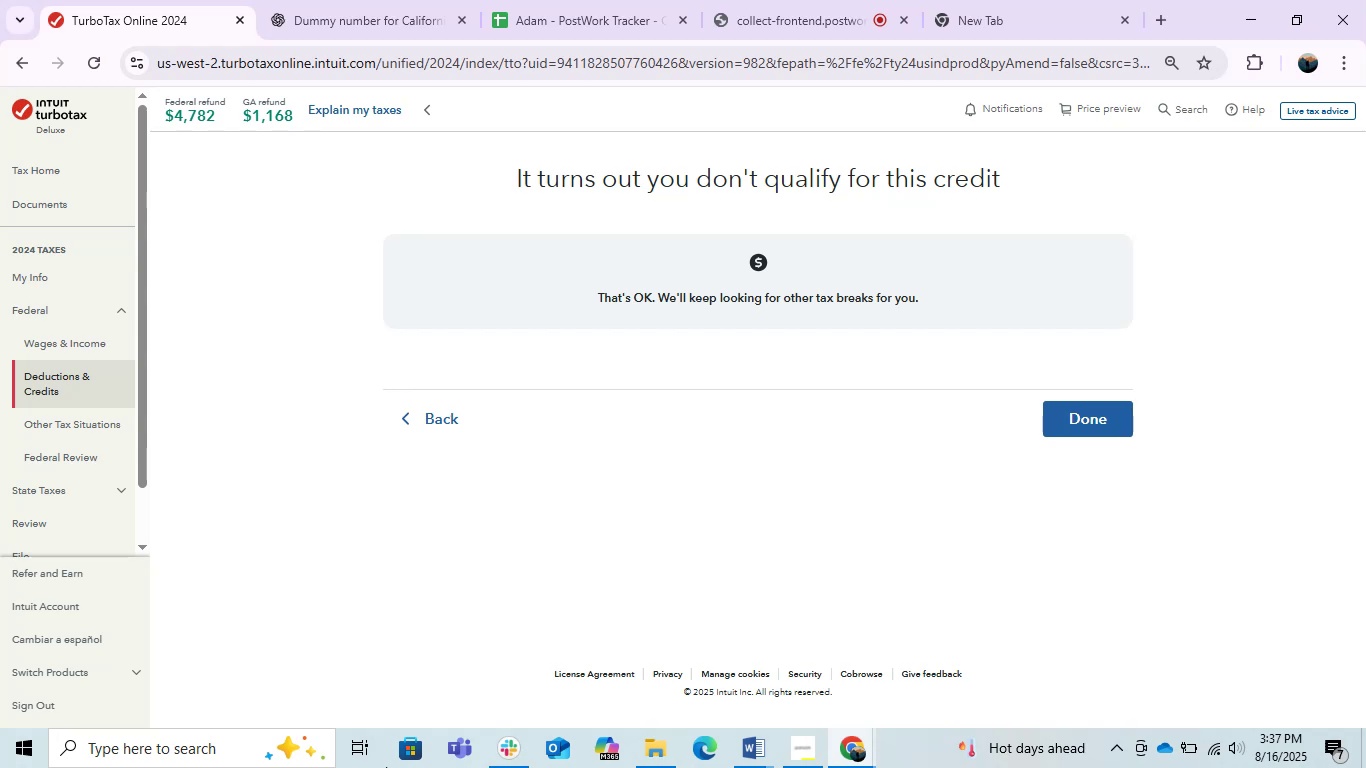 
wait(93.18)
 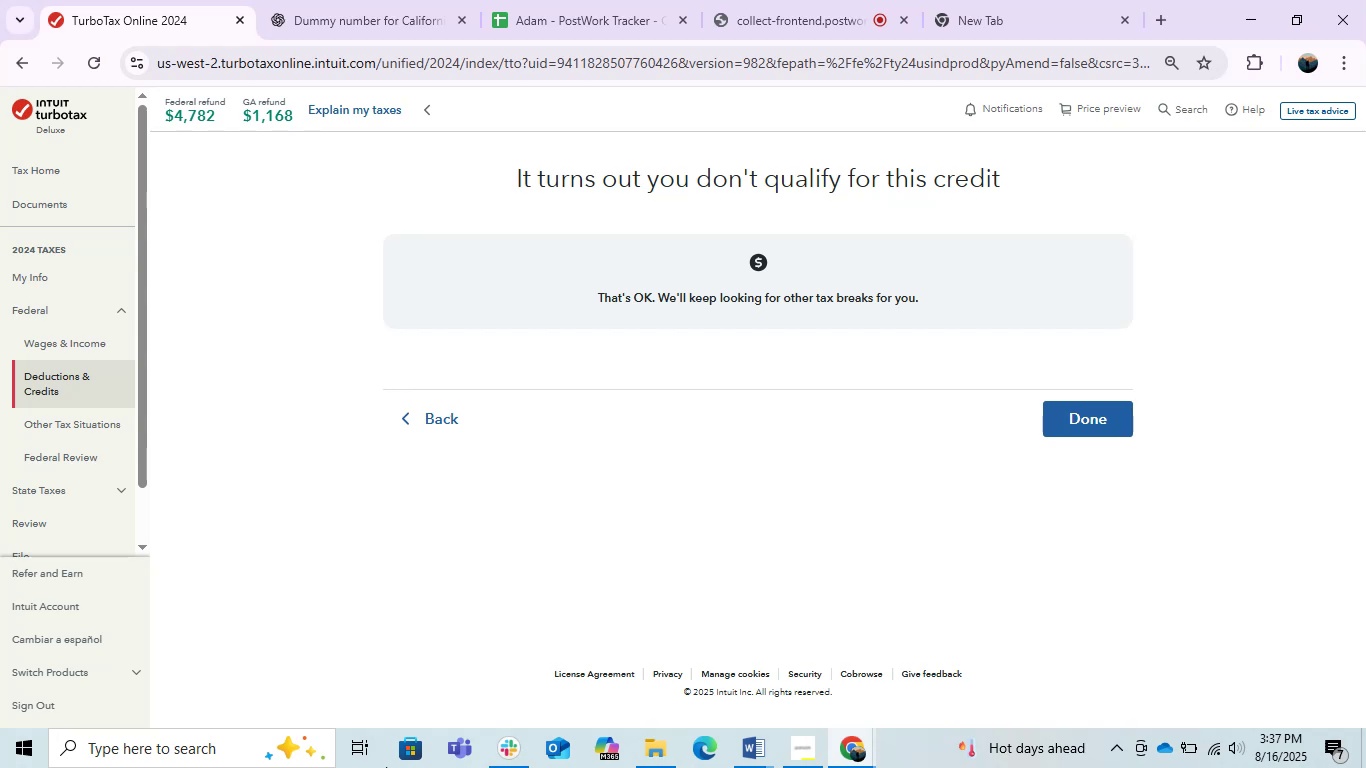 
left_click([1119, 421])
 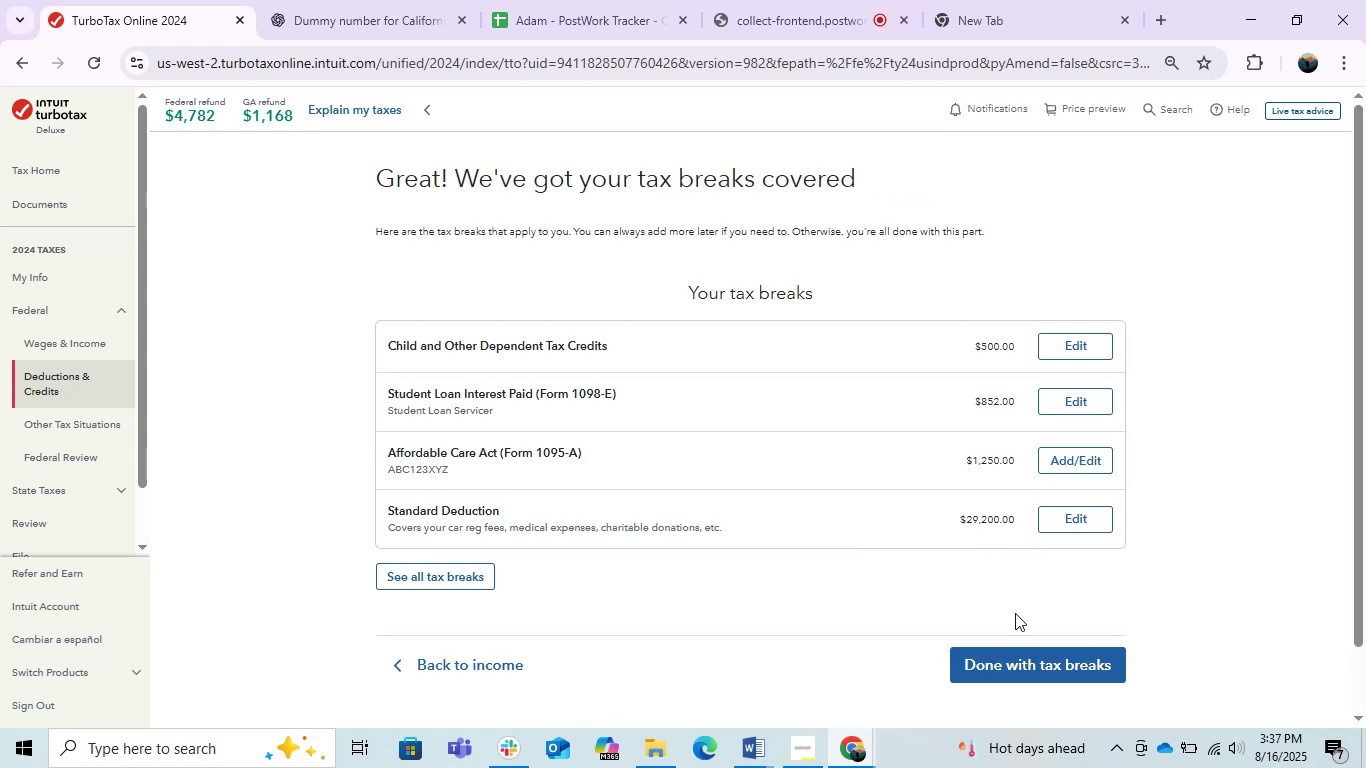 
double_click([1054, 669])
 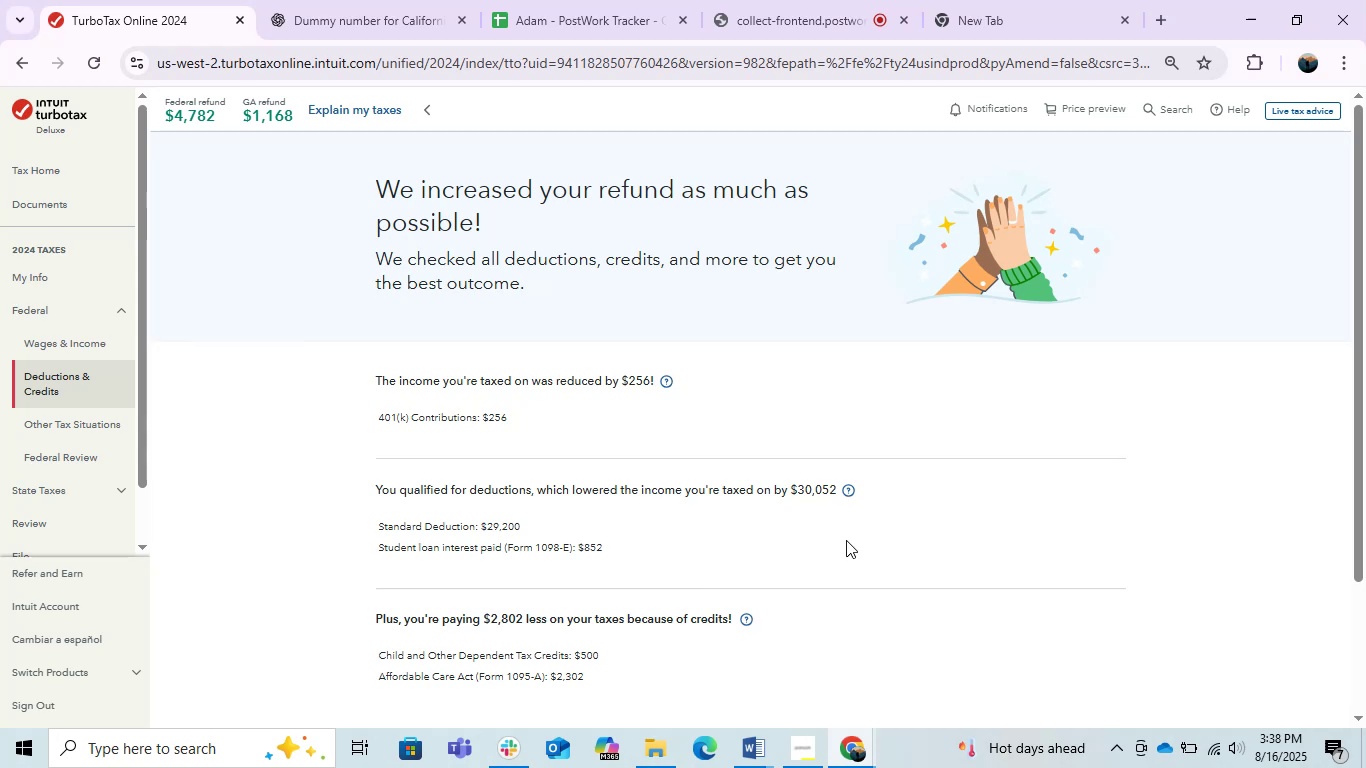 
wait(12.83)
 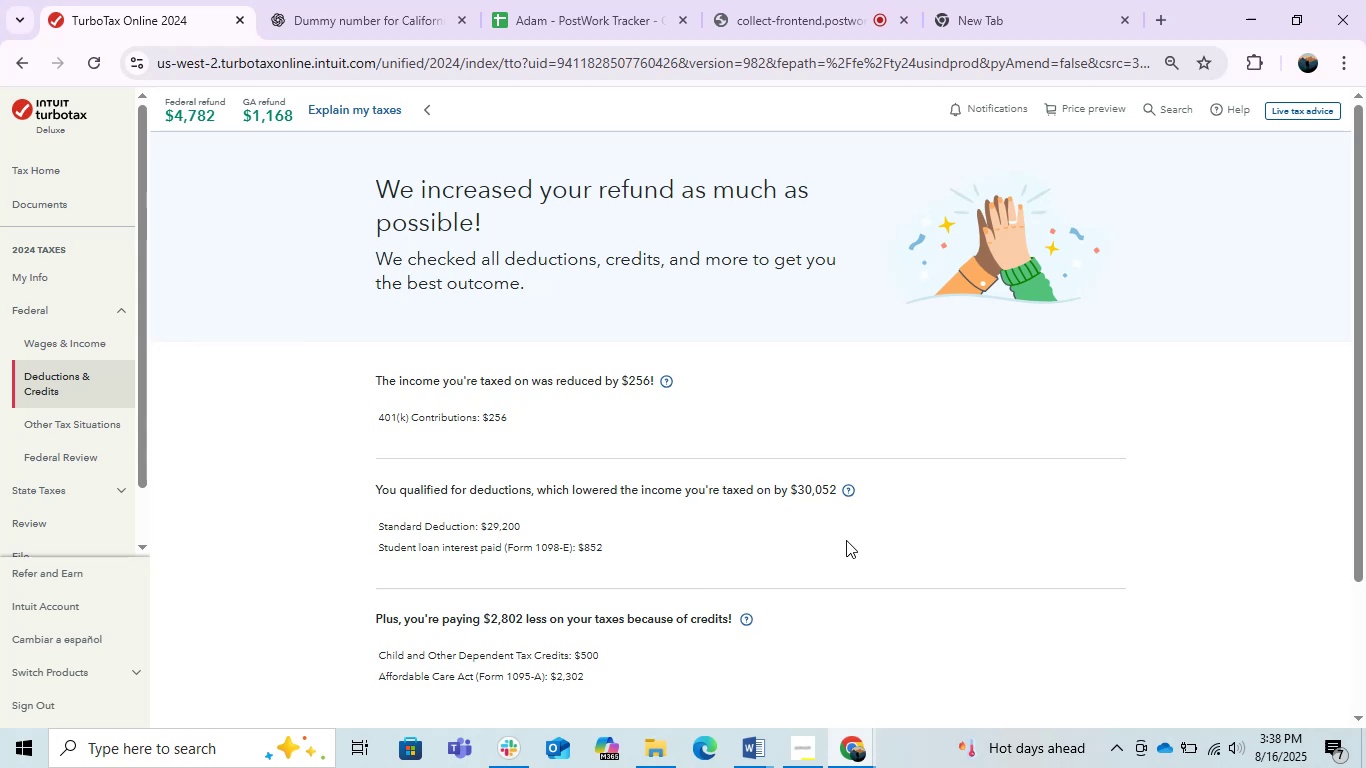 
scroll: coordinate [828, 474], scroll_direction: down, amount: 6.0
 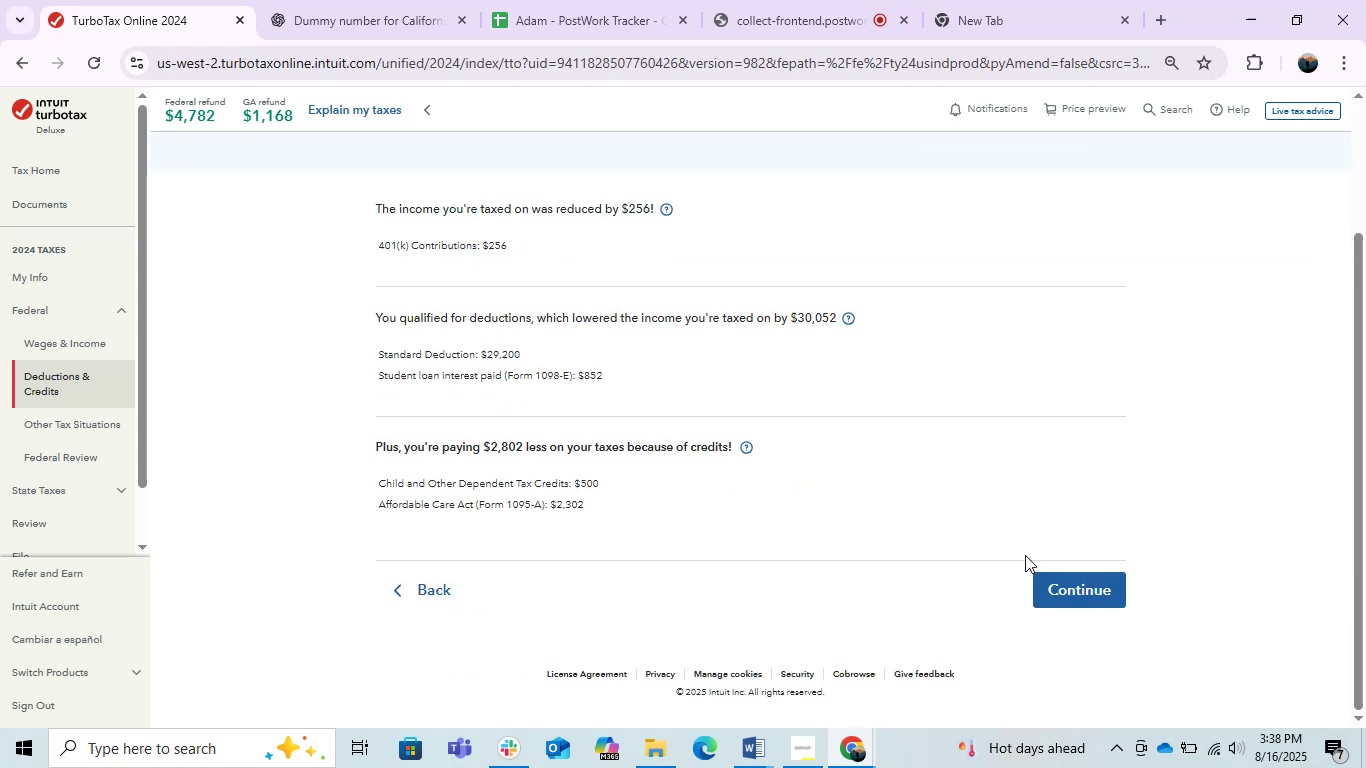 
left_click_drag(start_coordinate=[1086, 602], to_coordinate=[1094, 600])
 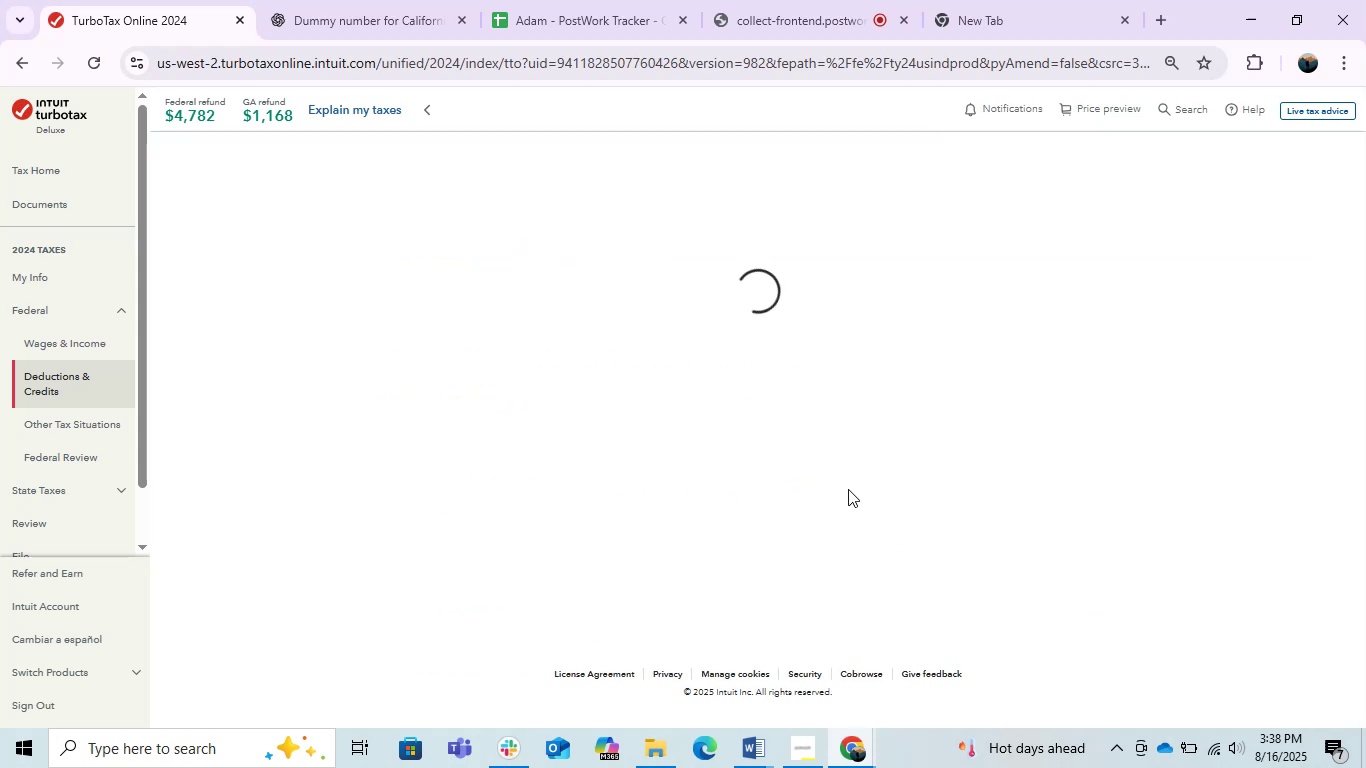 
mouse_move([1025, 535])
 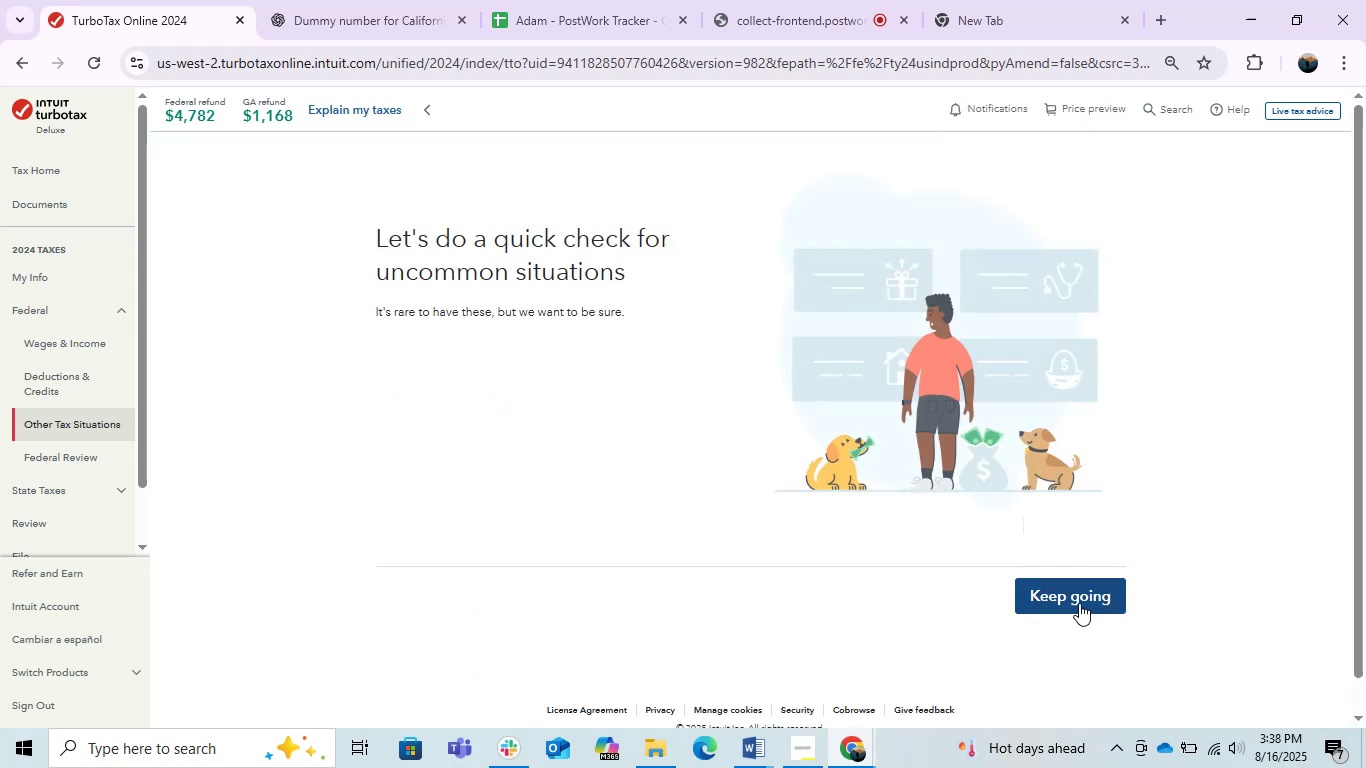 
left_click([1079, 603])
 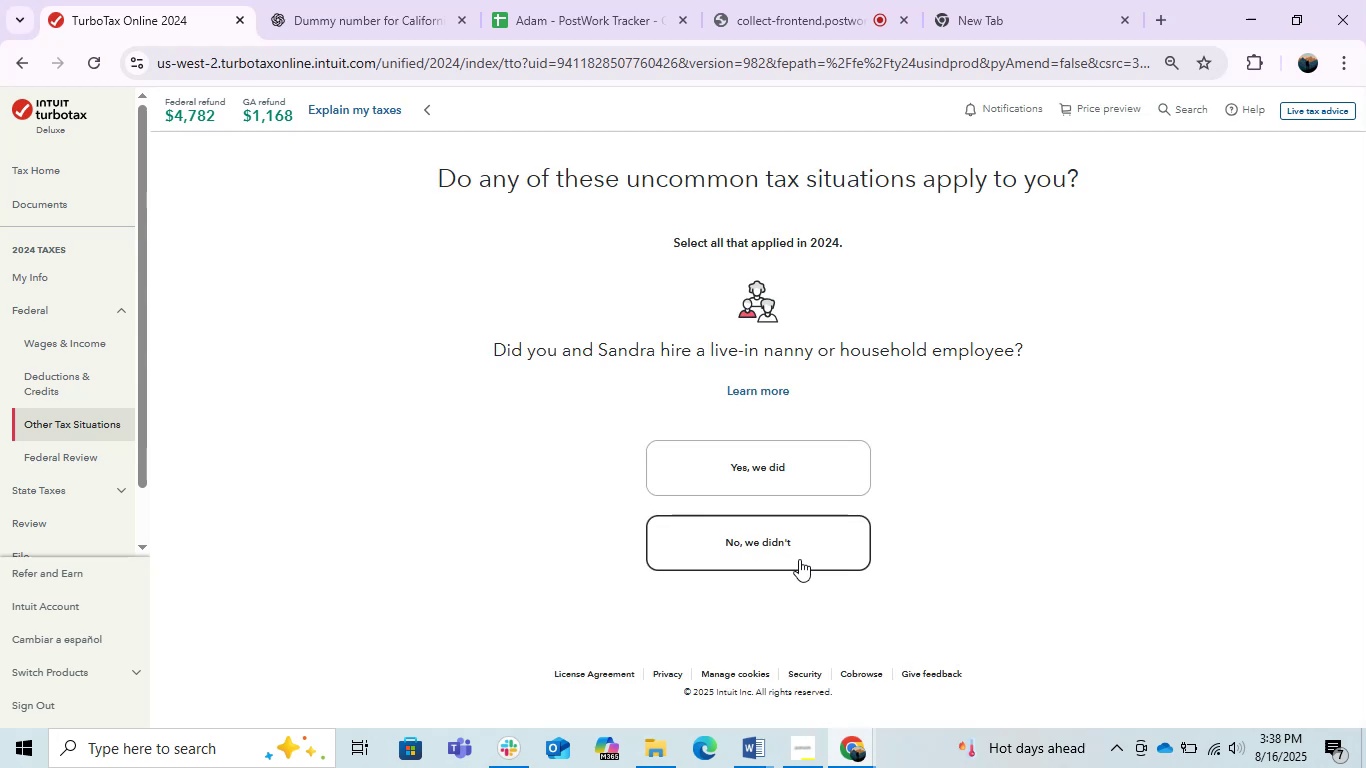 
left_click([794, 542])
 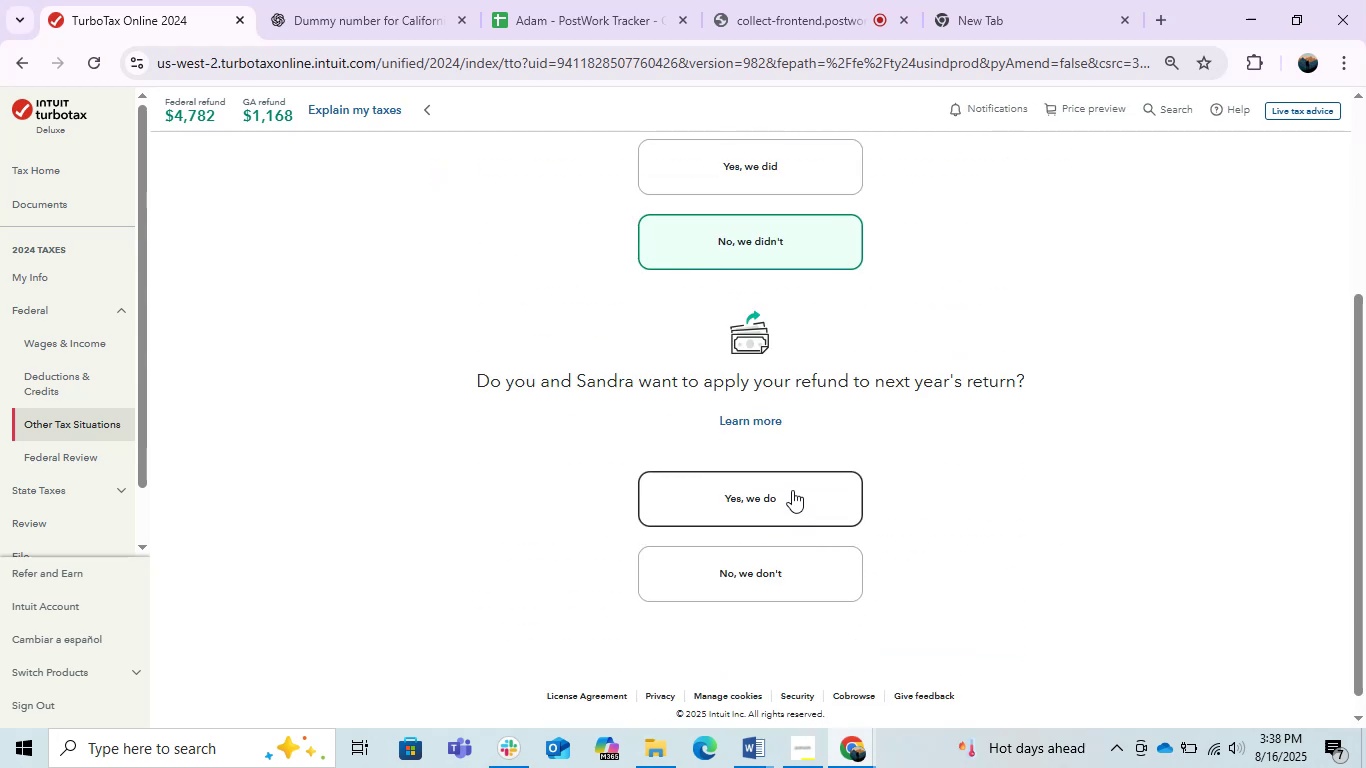 
left_click([767, 581])
 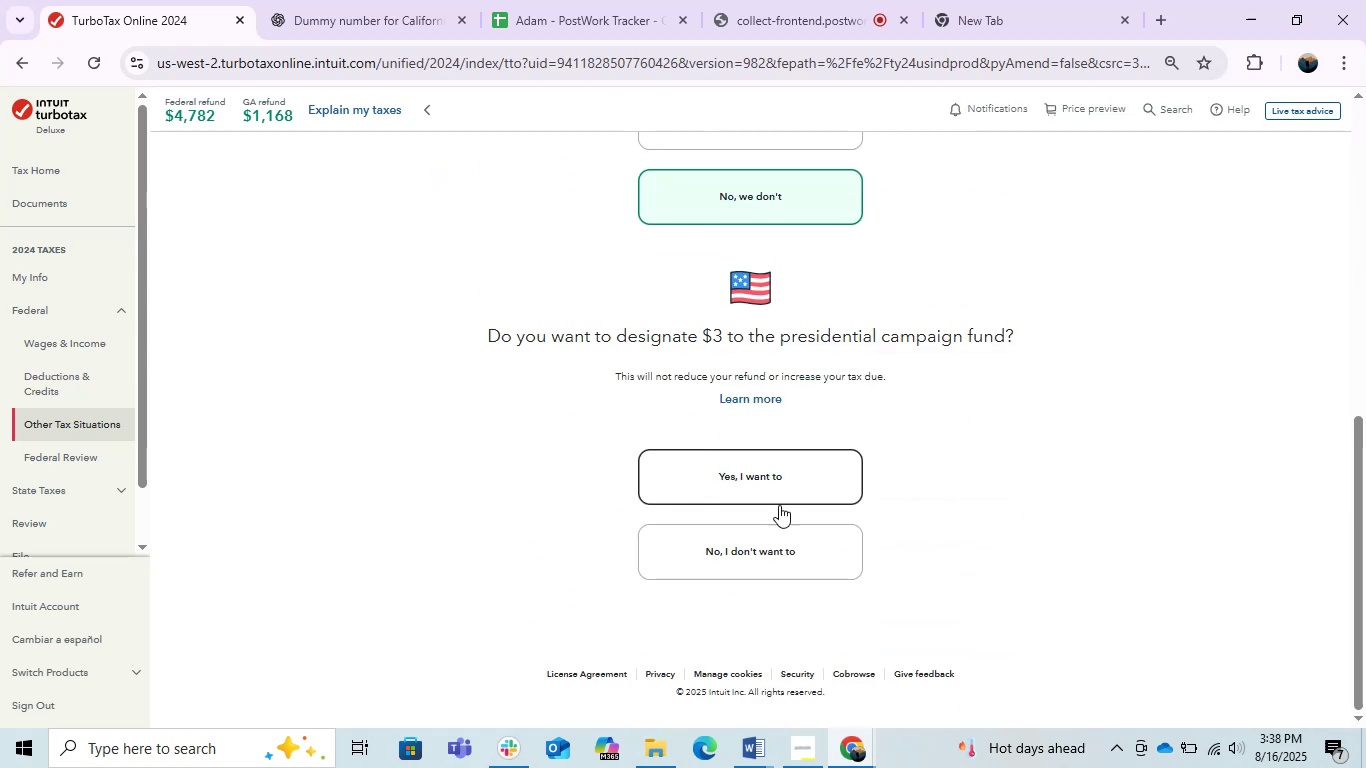 
left_click([736, 582])
 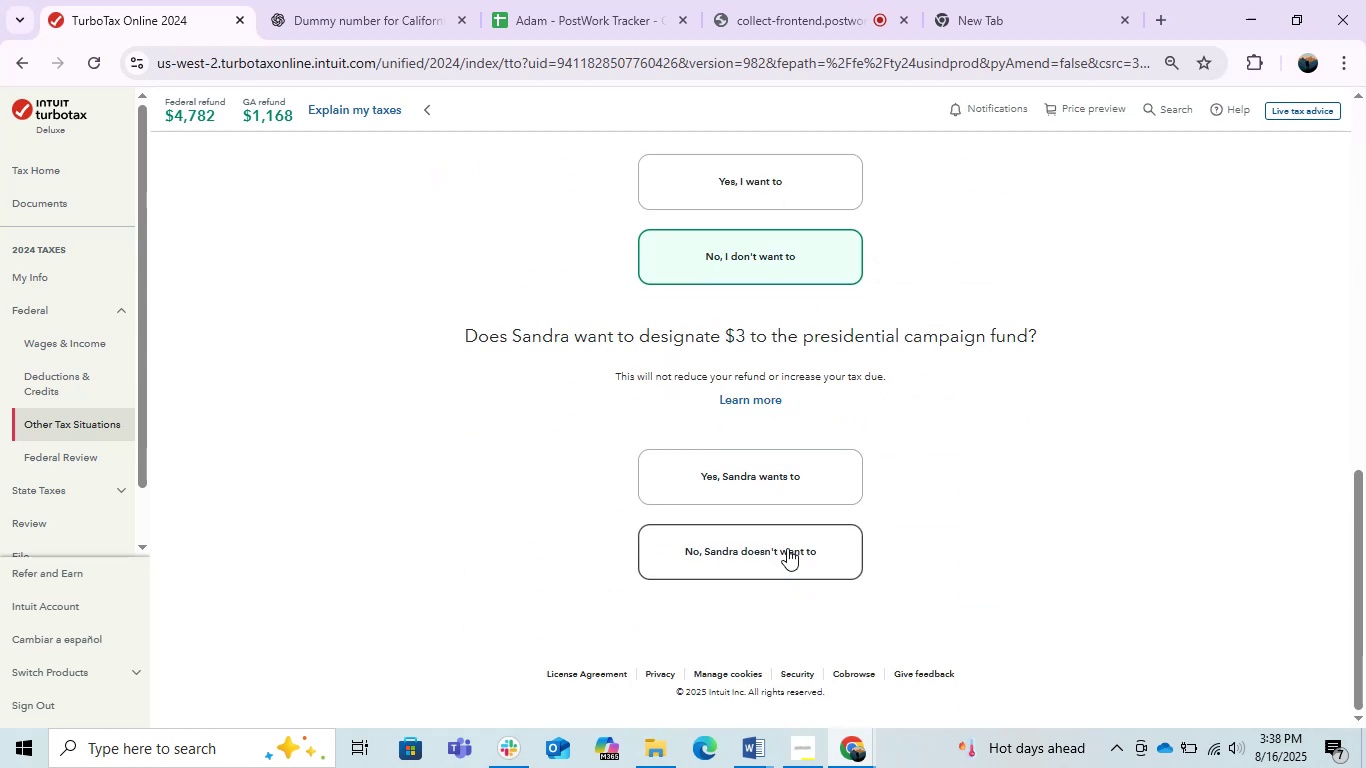 
left_click([788, 549])
 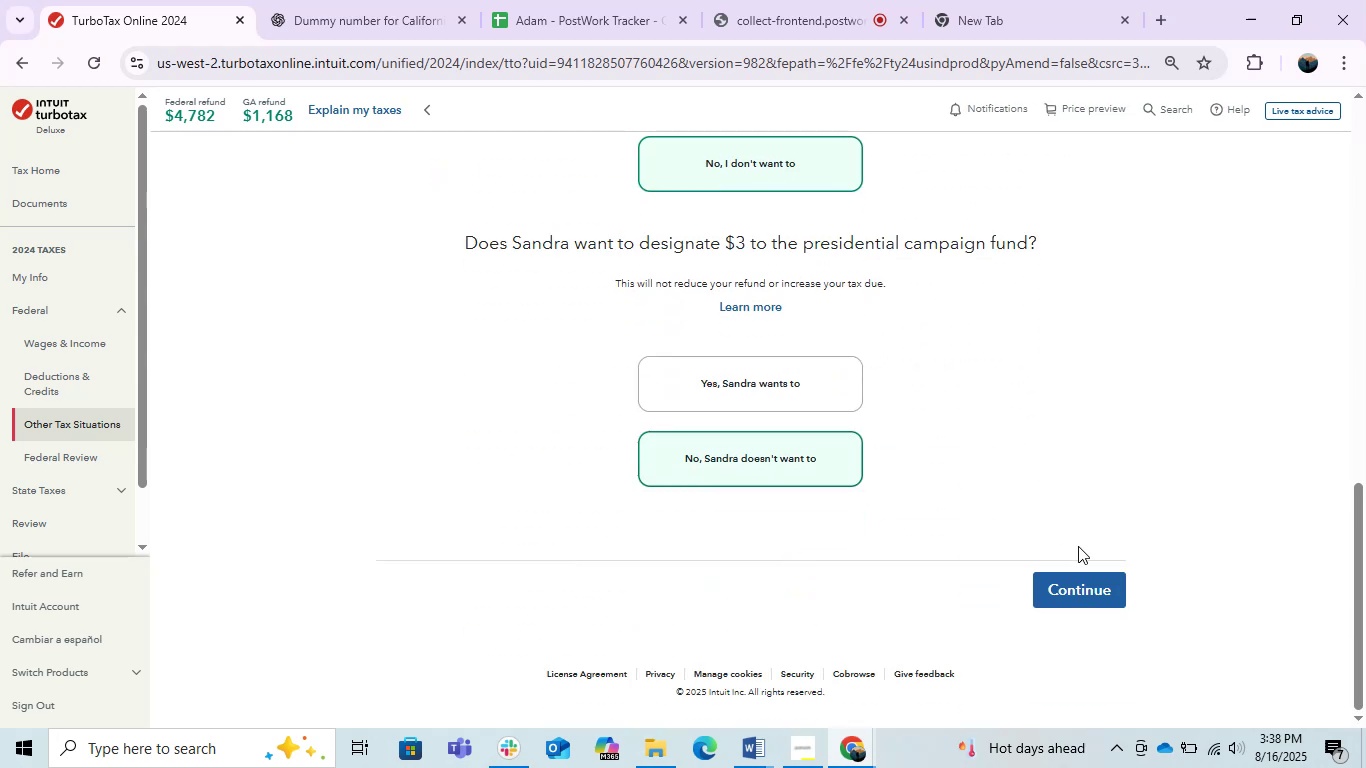 
left_click([1083, 598])
 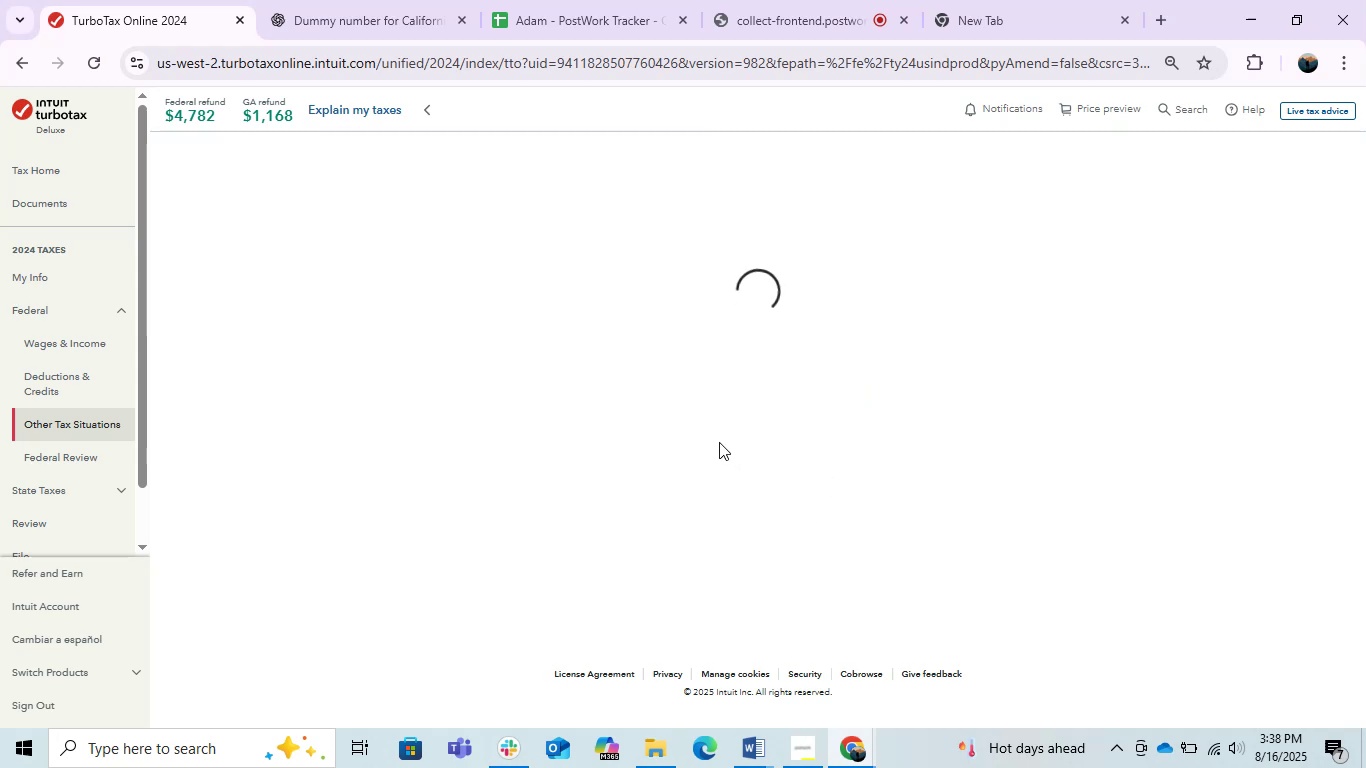 
scroll: coordinate [808, 492], scroll_direction: down, amount: 7.0
 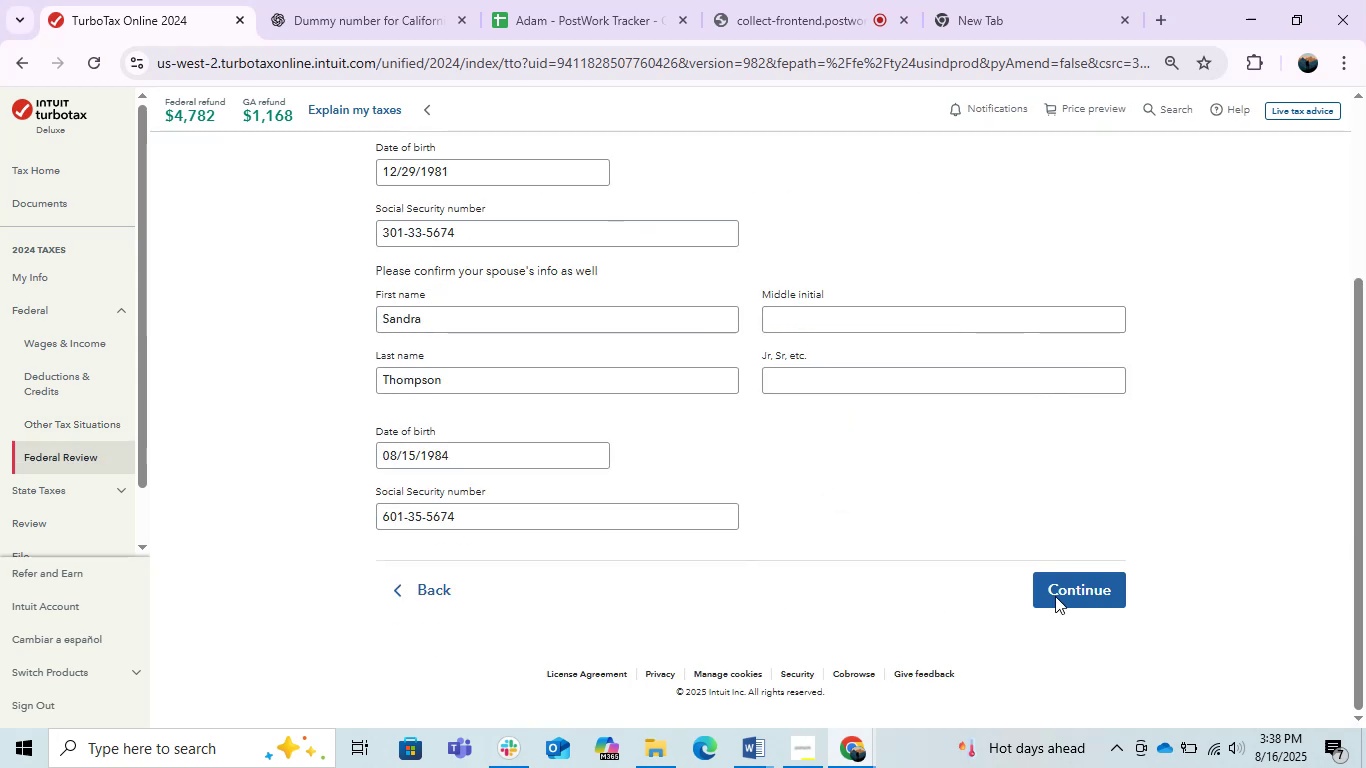 
left_click([1080, 583])
 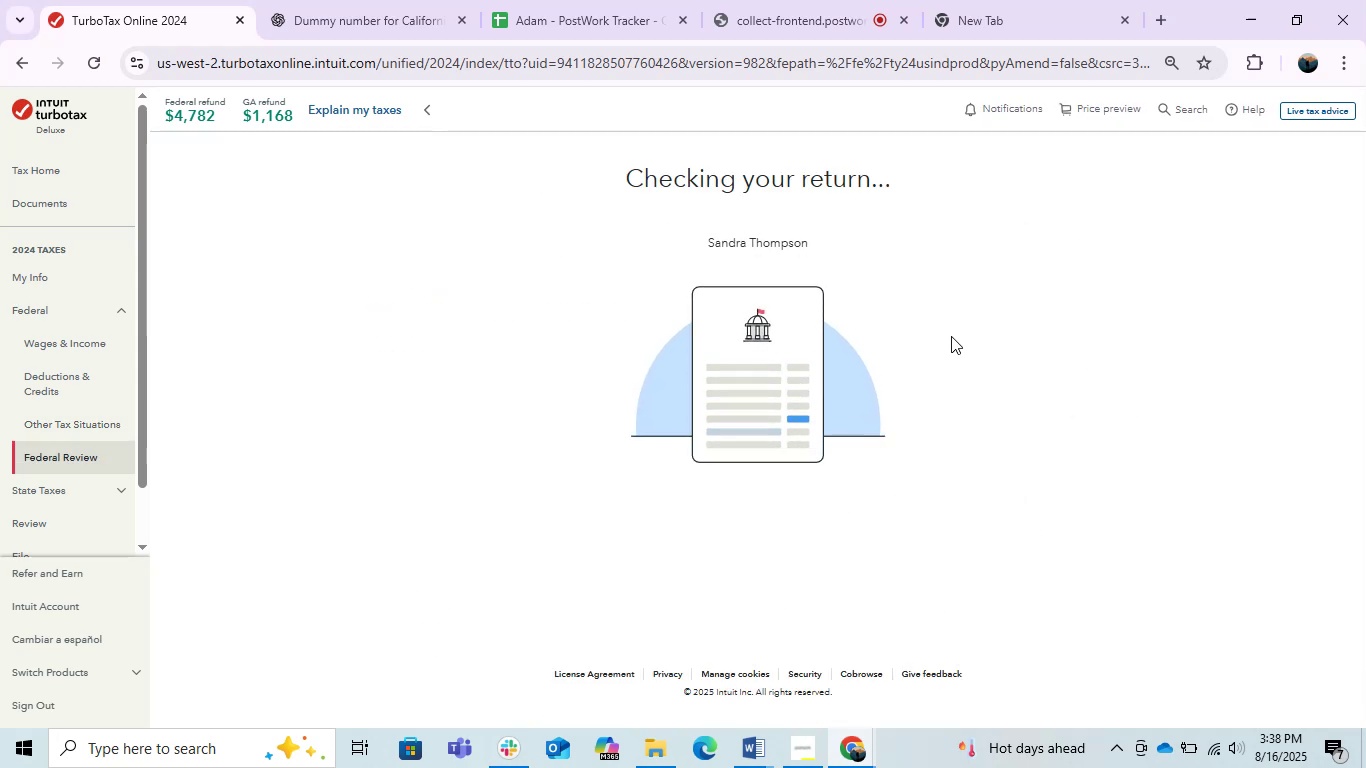 
wait(10.73)
 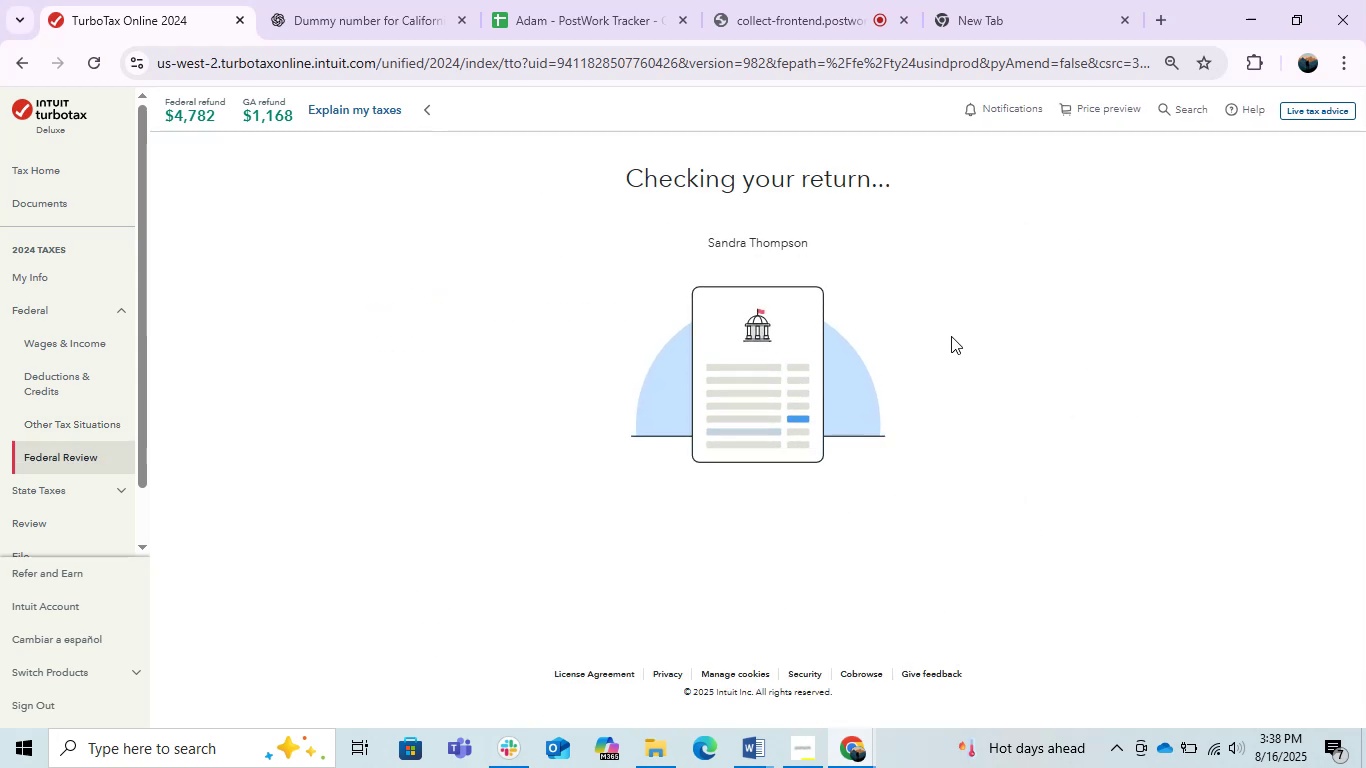 
left_click([1109, 532])
 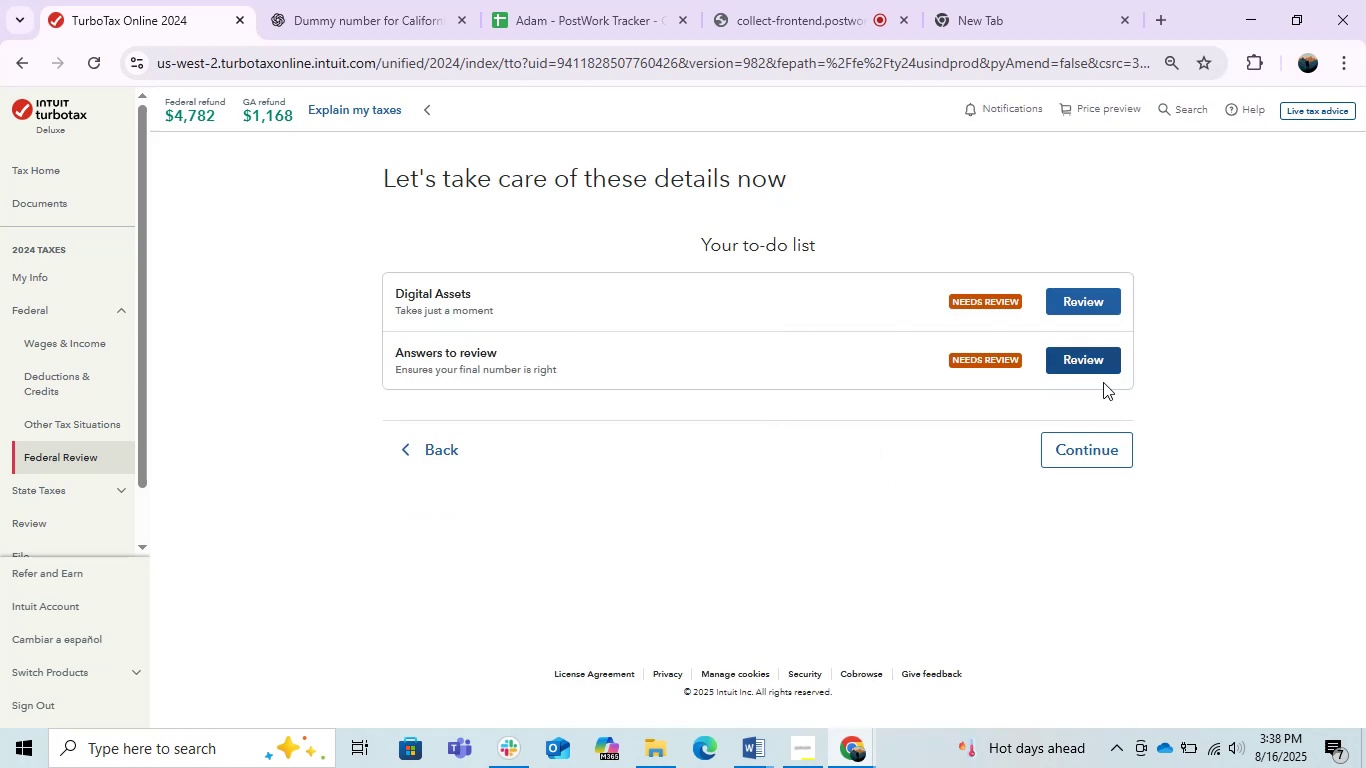 
double_click([1083, 462])
 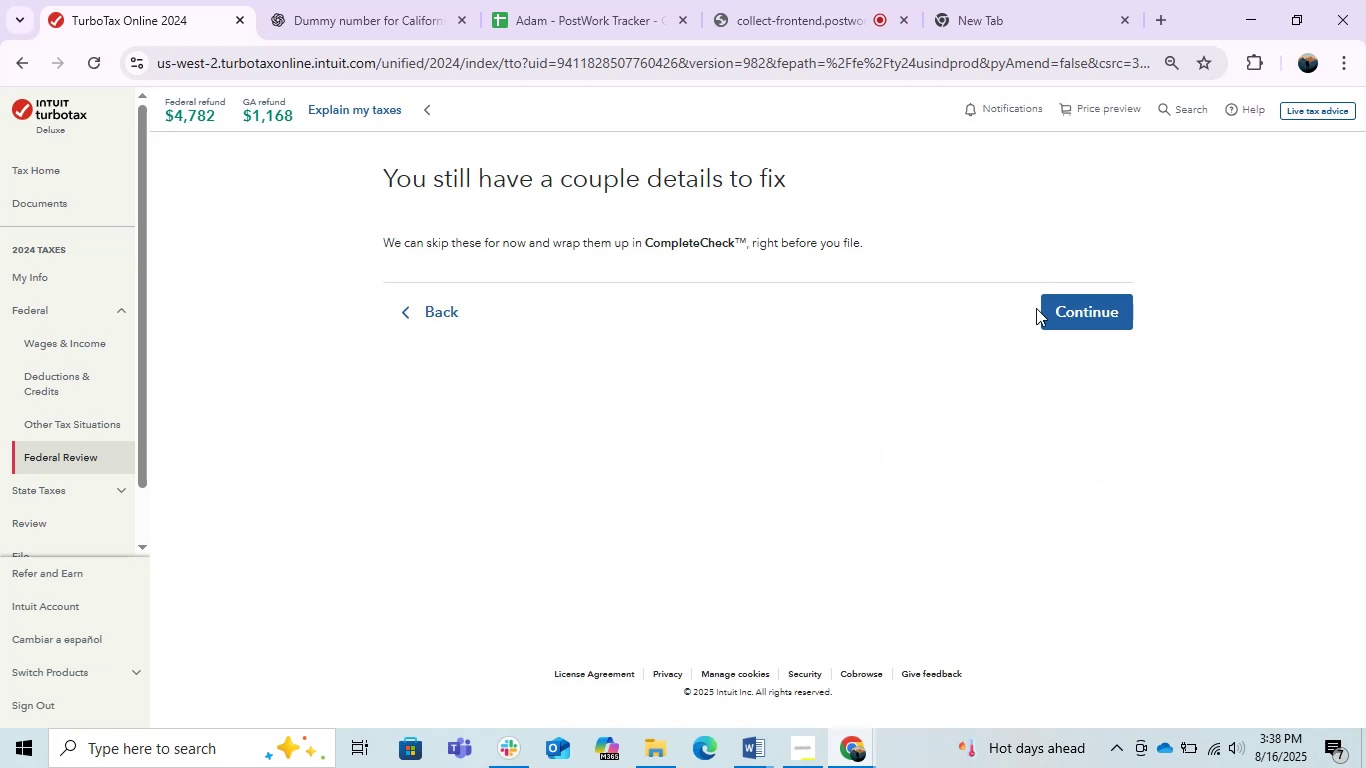 
left_click([1091, 293])
 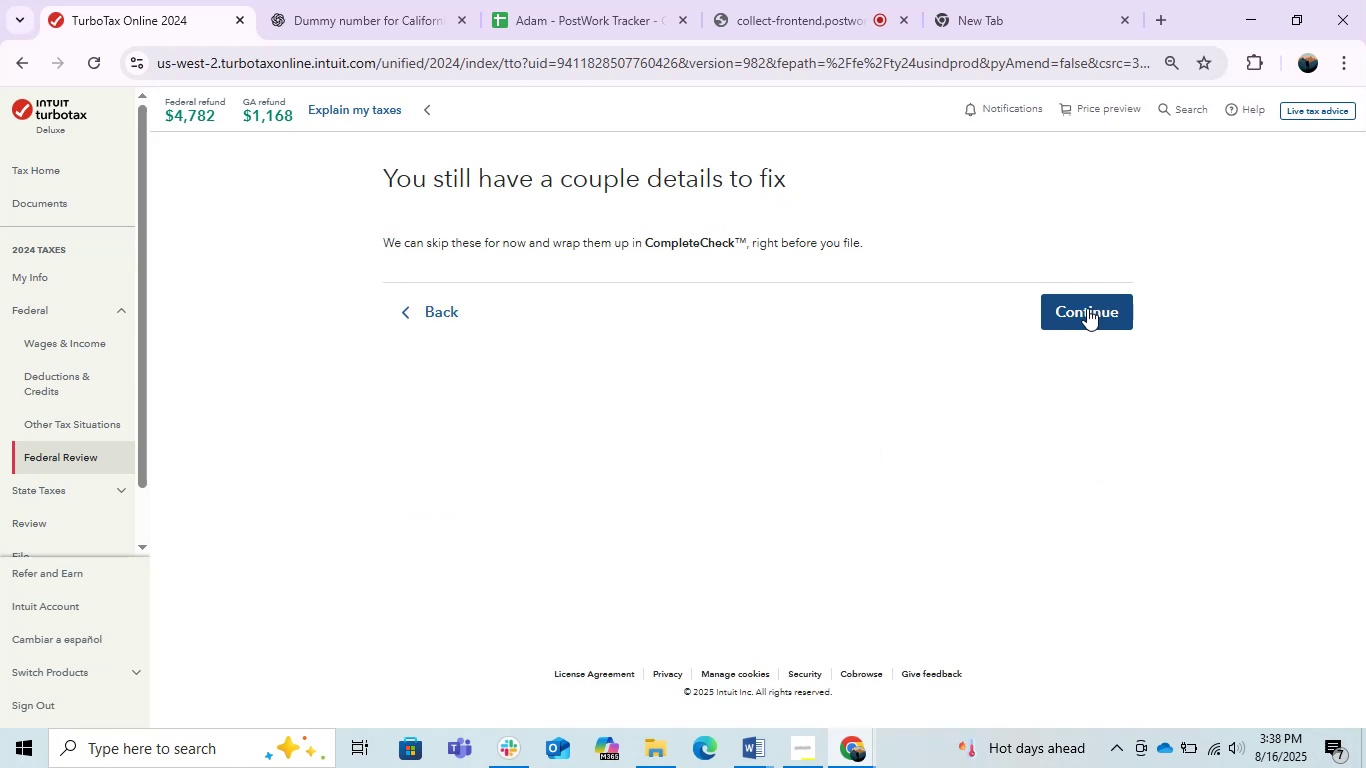 
left_click([1084, 308])
 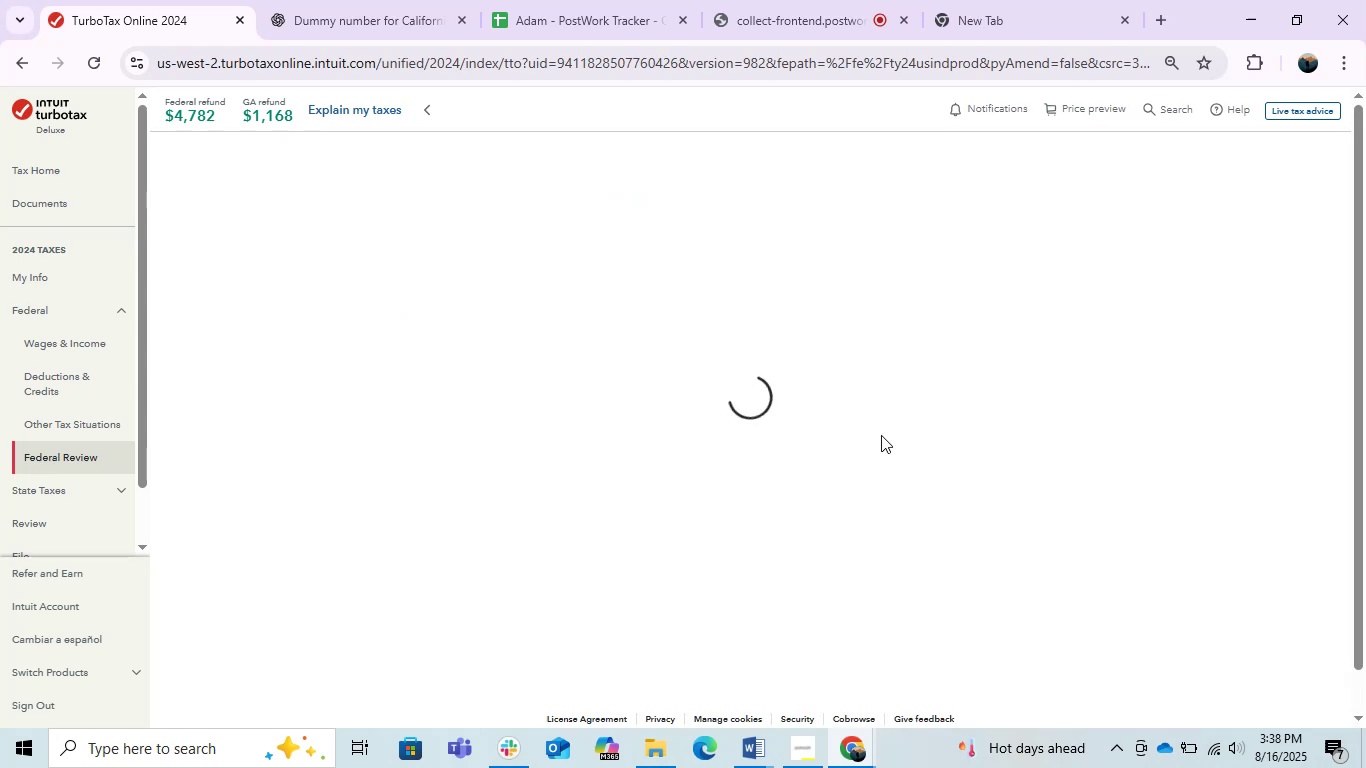 
scroll: coordinate [923, 526], scroll_direction: down, amount: 1.0
 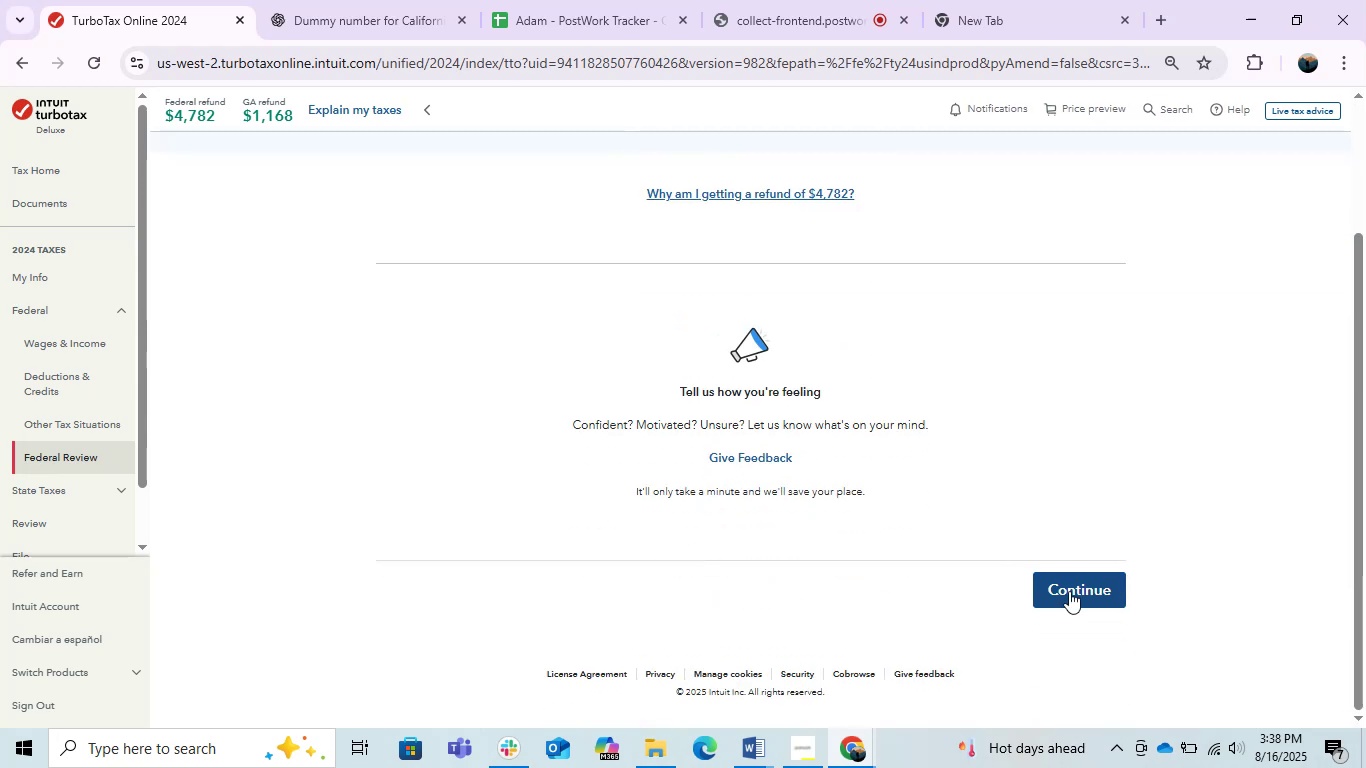 
left_click([1069, 591])
 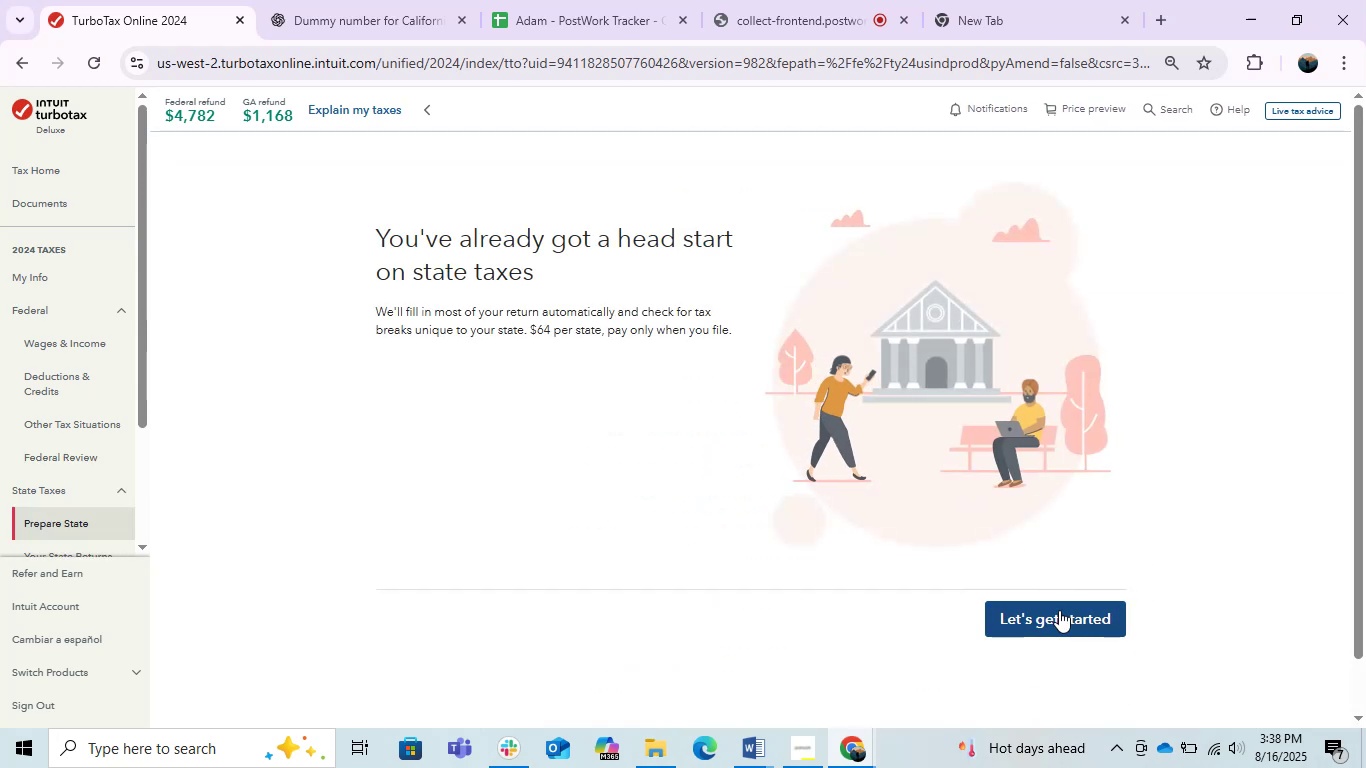 
scroll: coordinate [11, 404], scroll_direction: down, amount: 1.0
 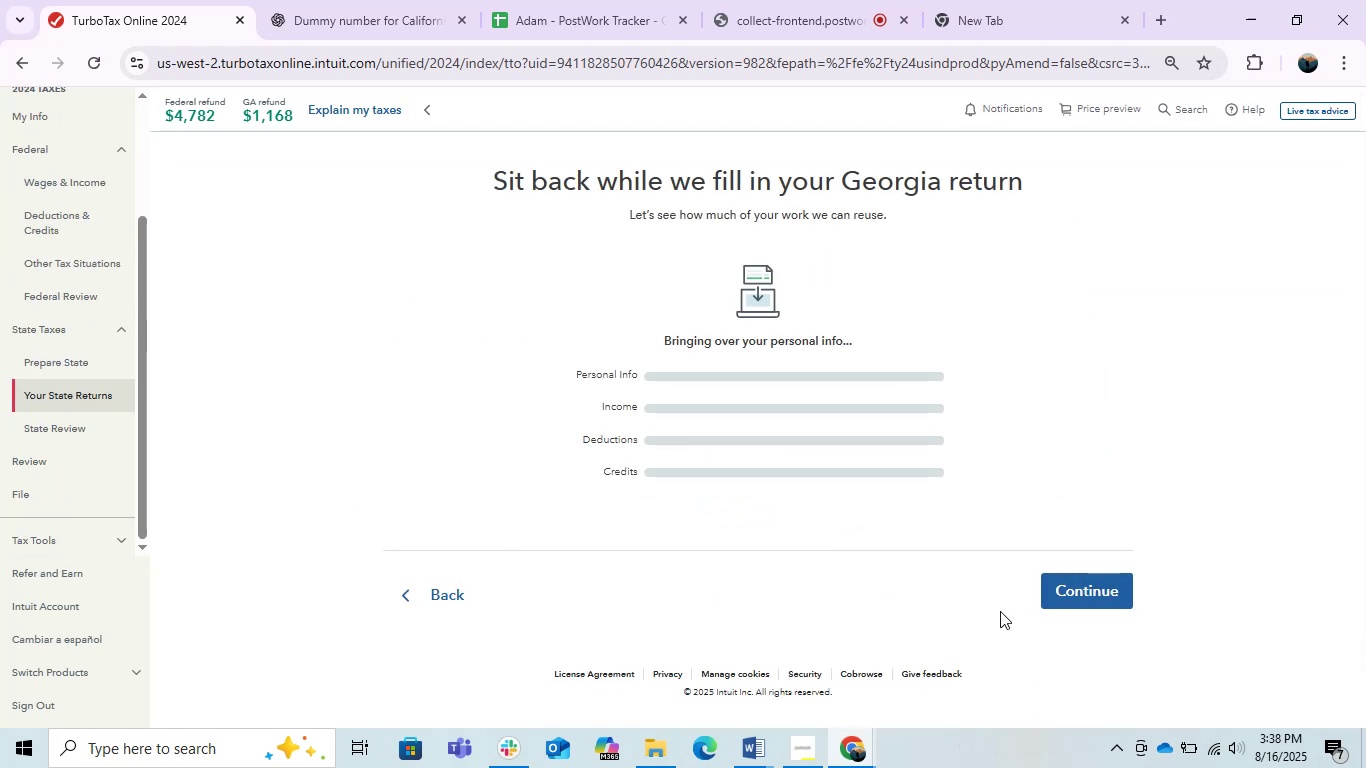 
left_click([1093, 588])
 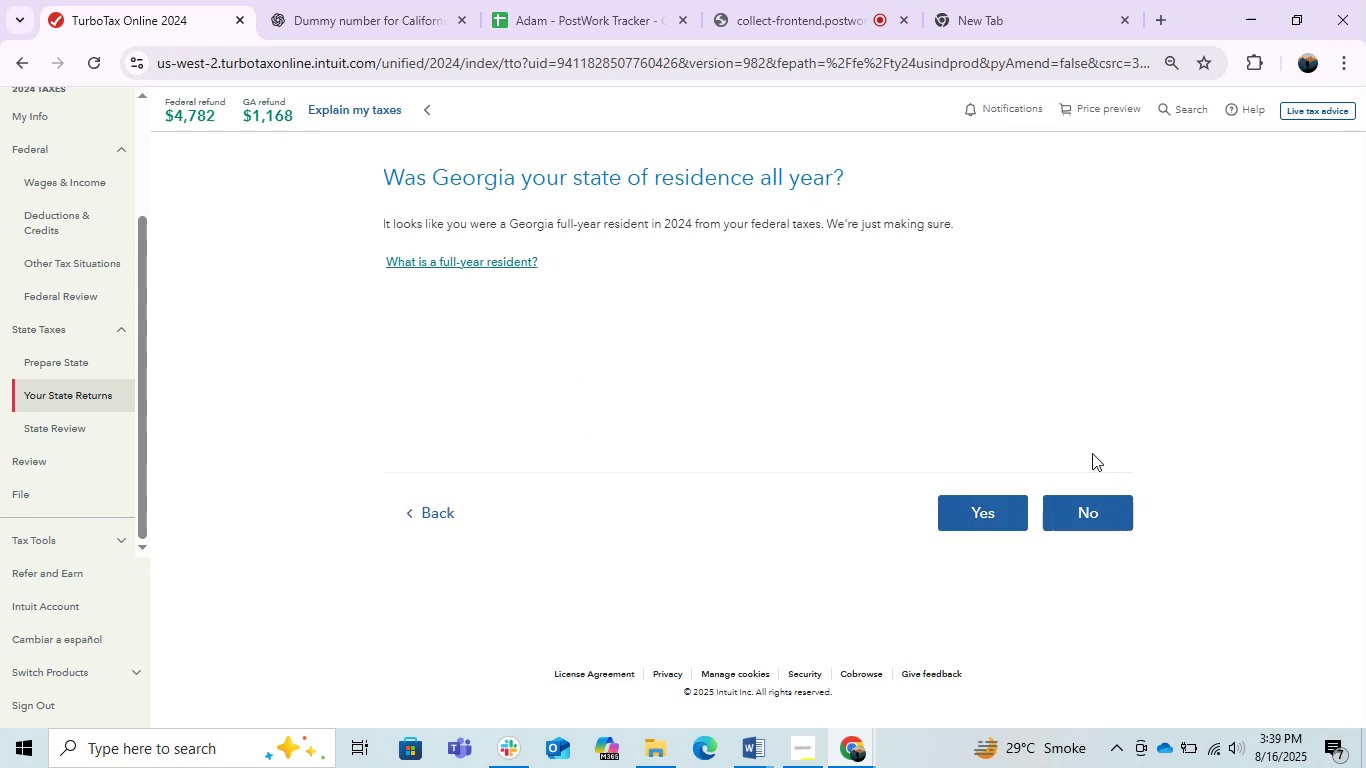 
wait(6.32)
 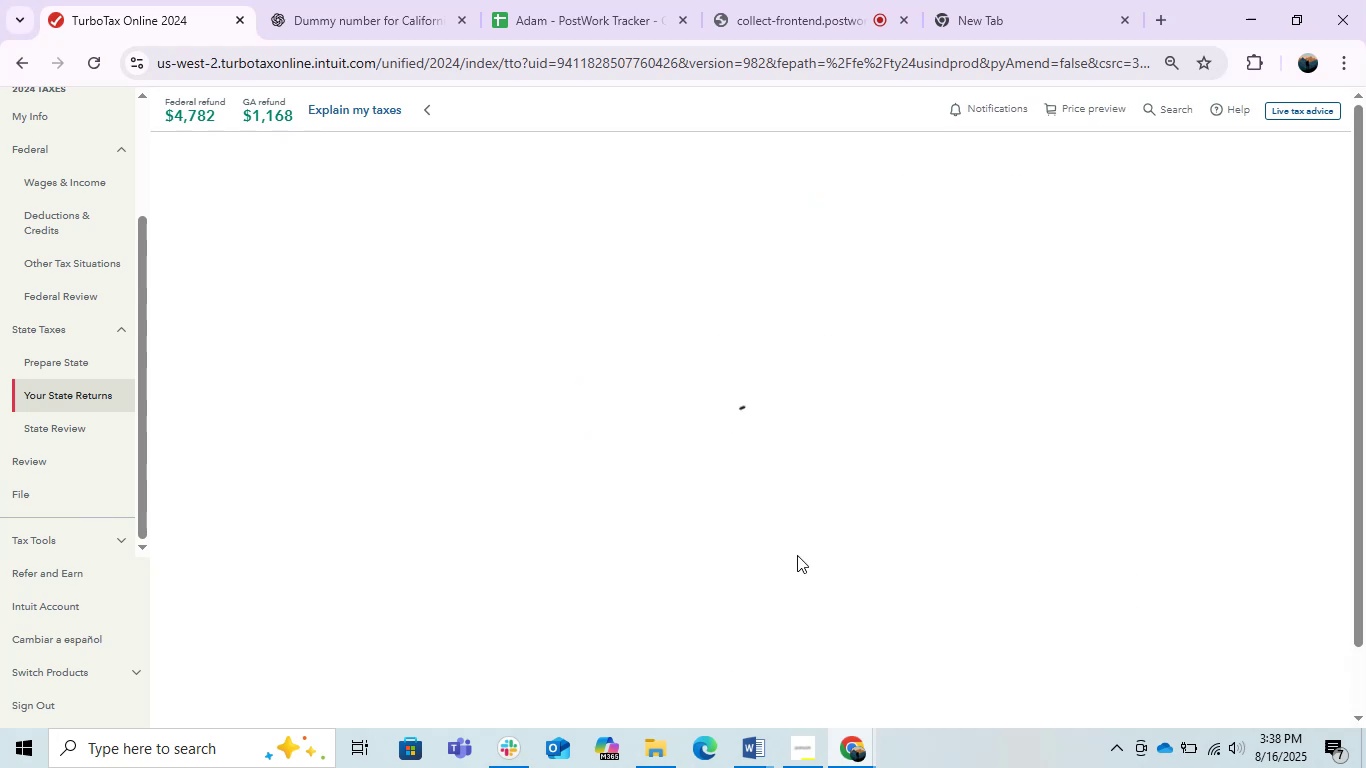 
left_click([1013, 505])
 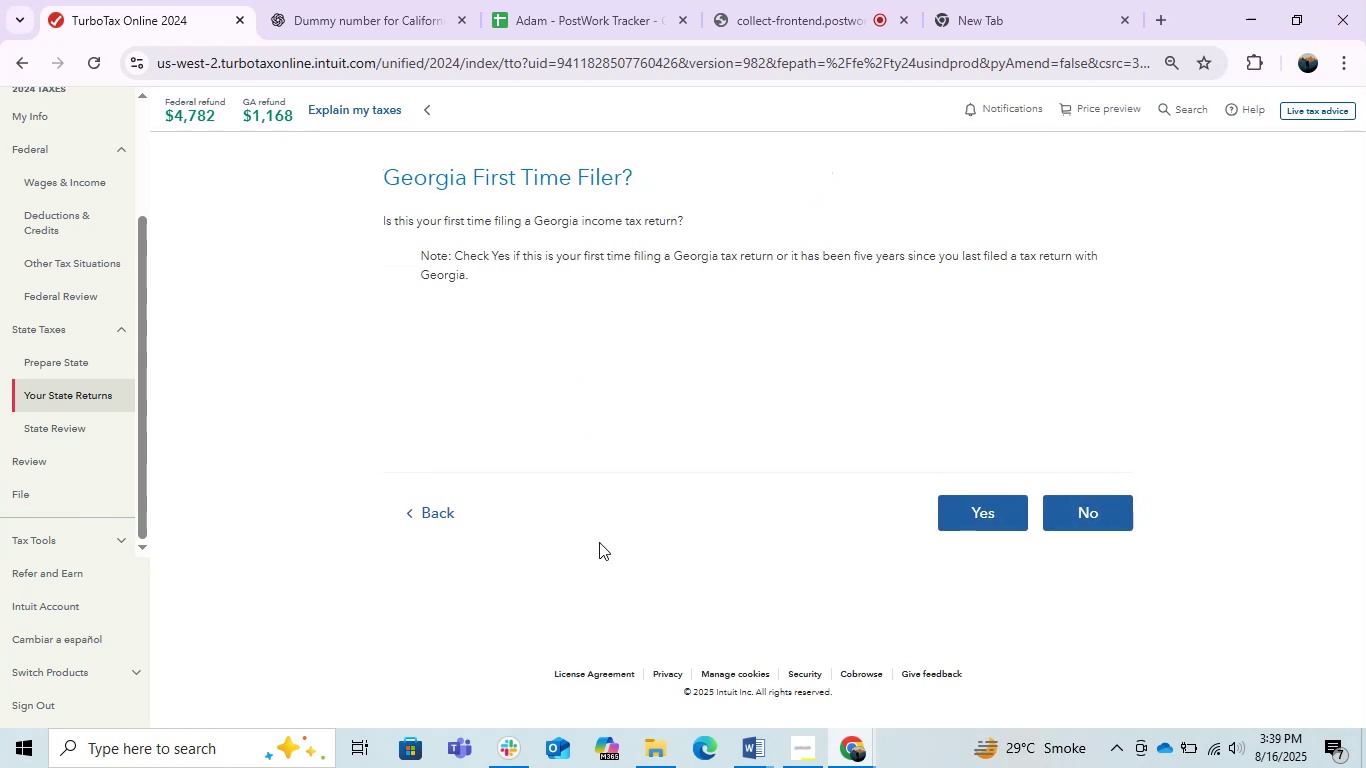 
left_click([1130, 509])
 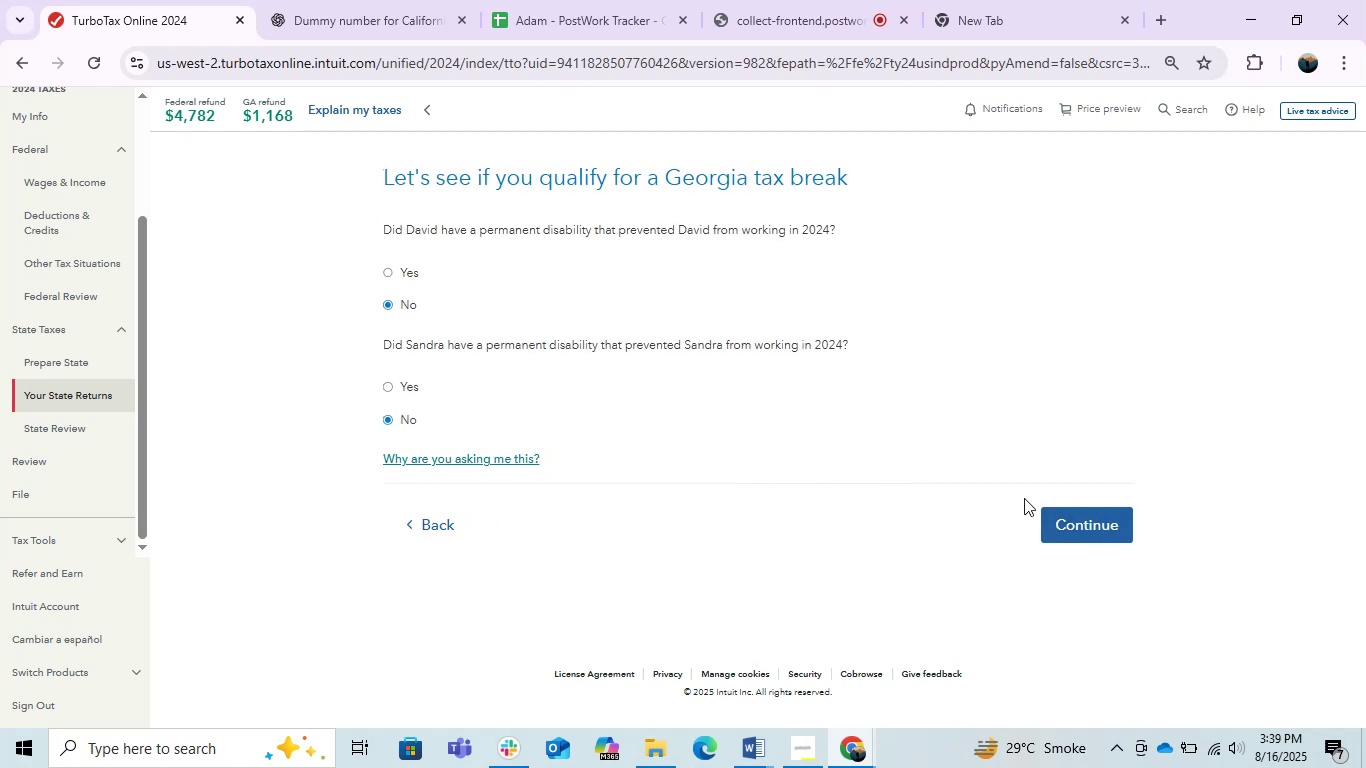 
left_click([1058, 511])
 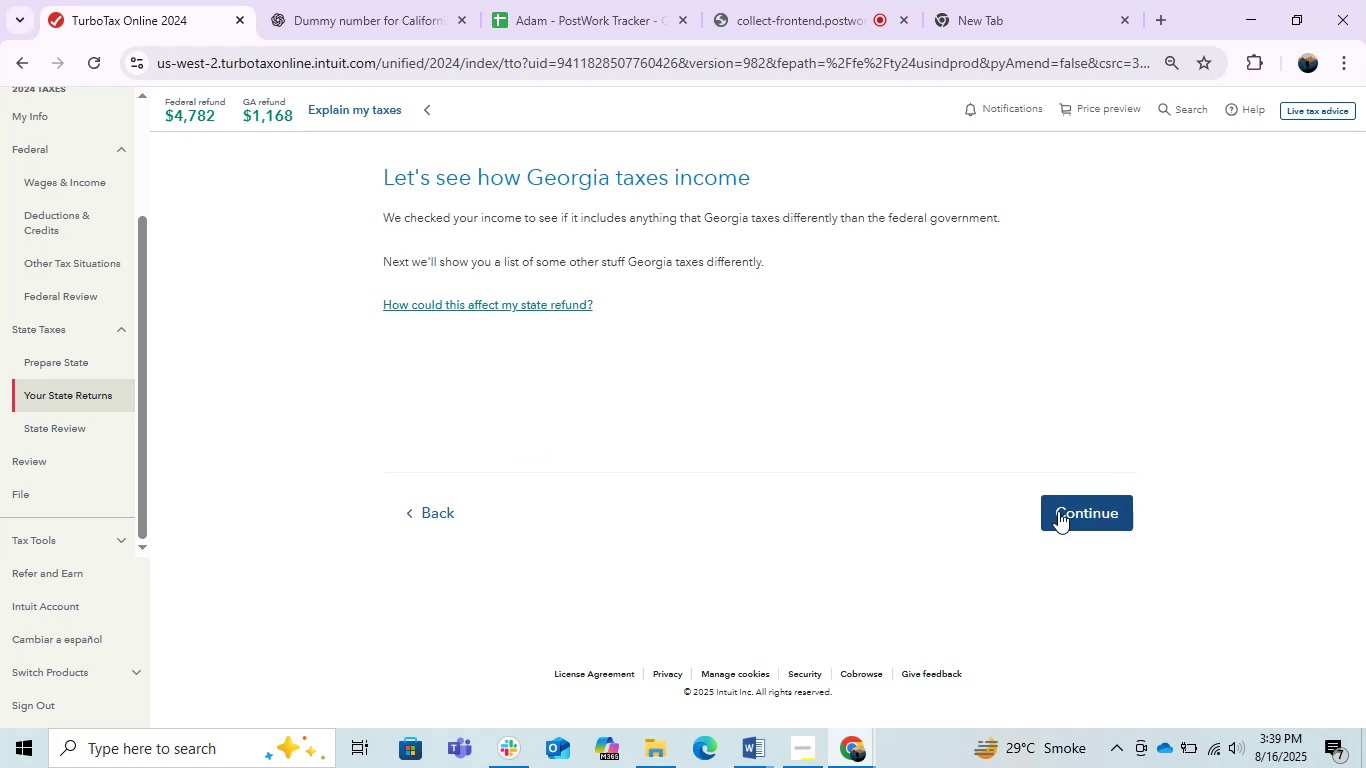 
left_click([1080, 532])
 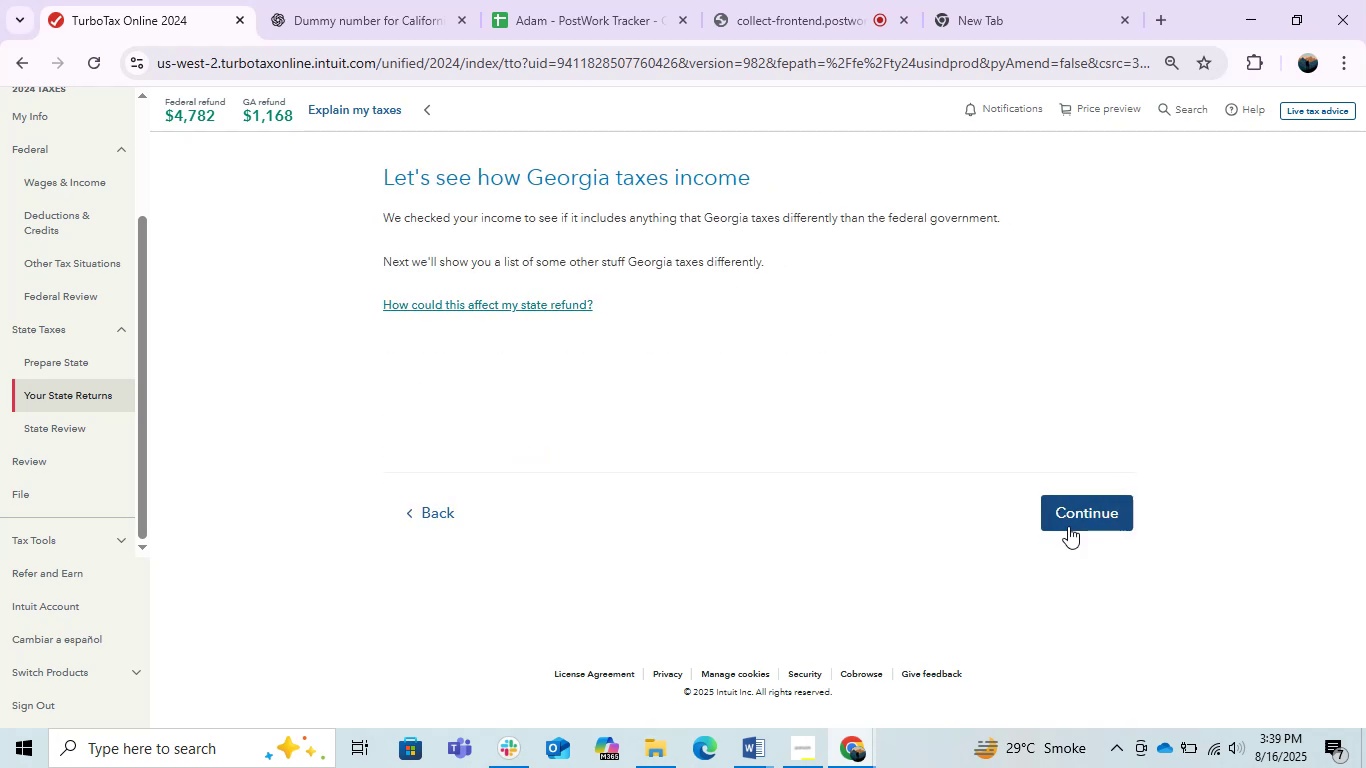 
left_click([1067, 513])
 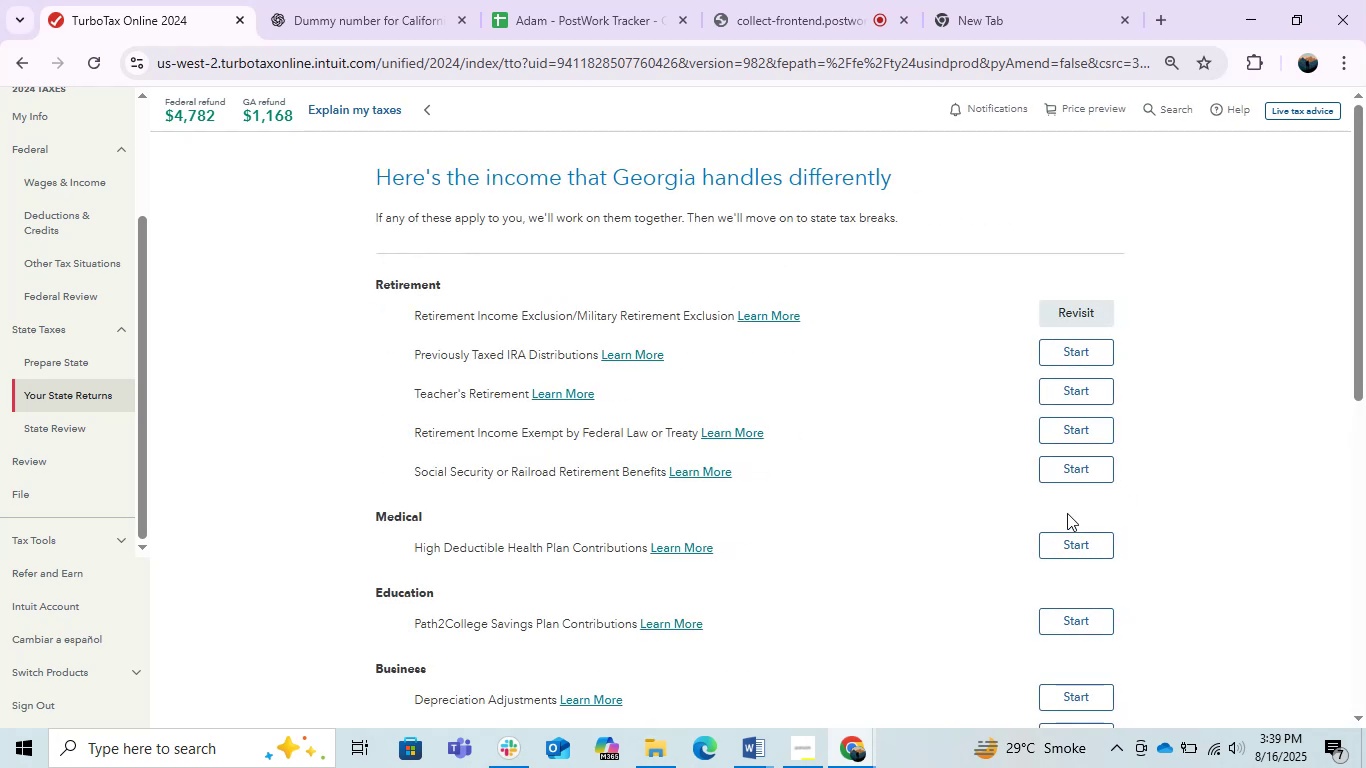 
wait(5.37)
 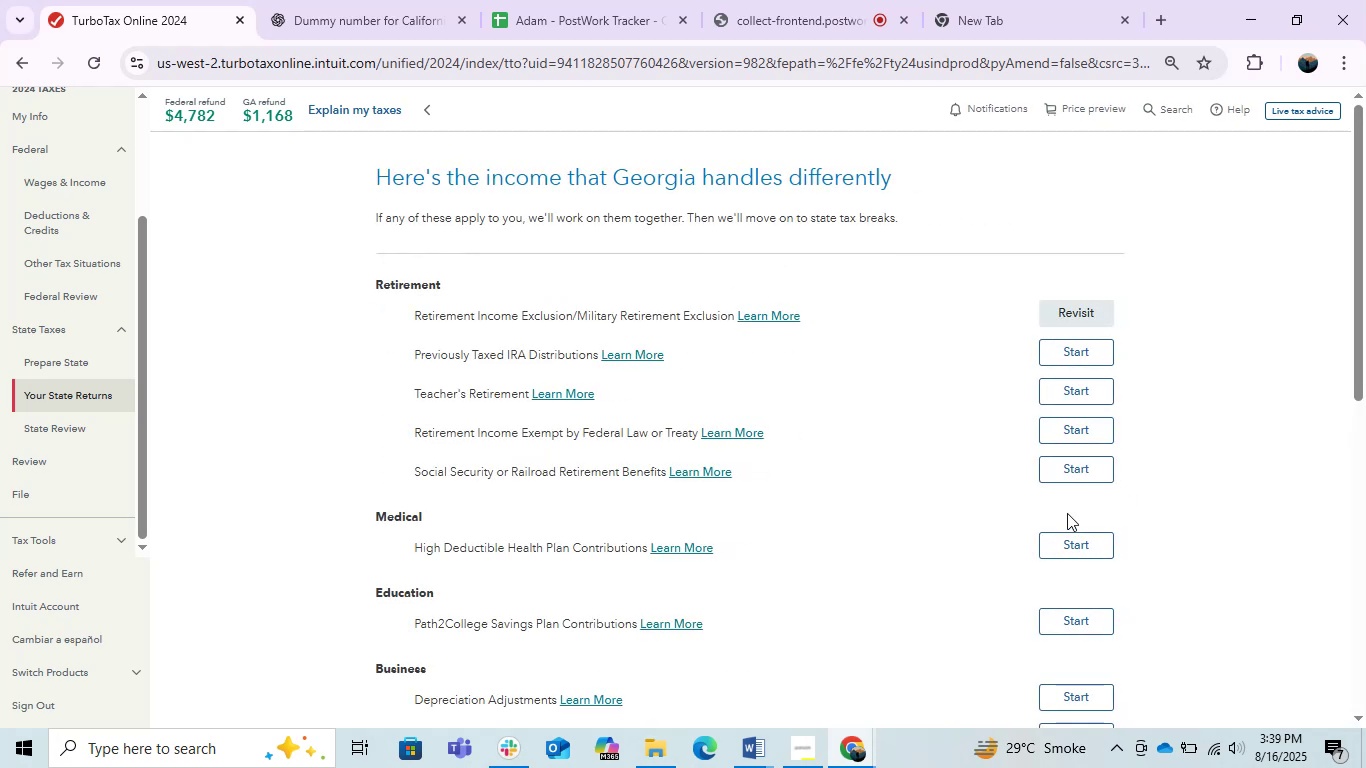 
scroll: coordinate [1043, 478], scroll_direction: down, amount: 6.0
 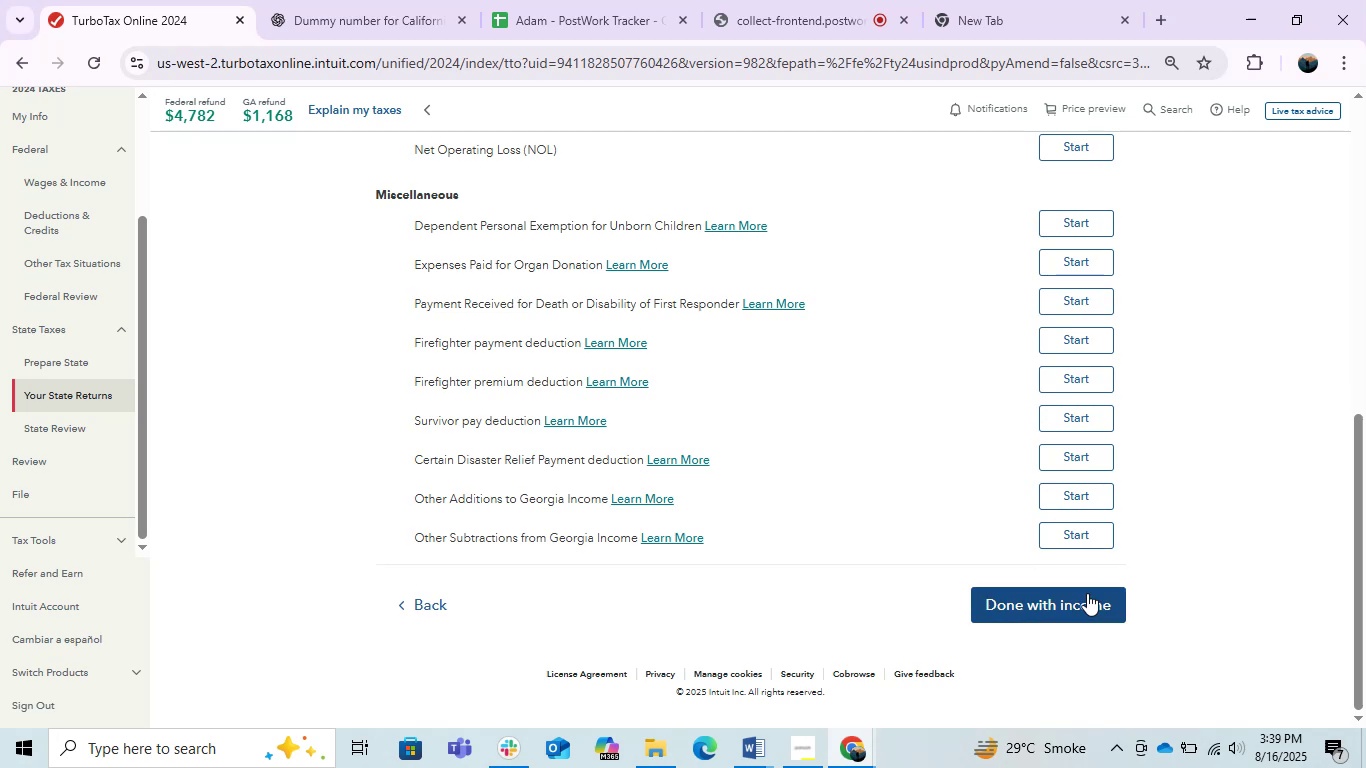 
left_click([1073, 593])
 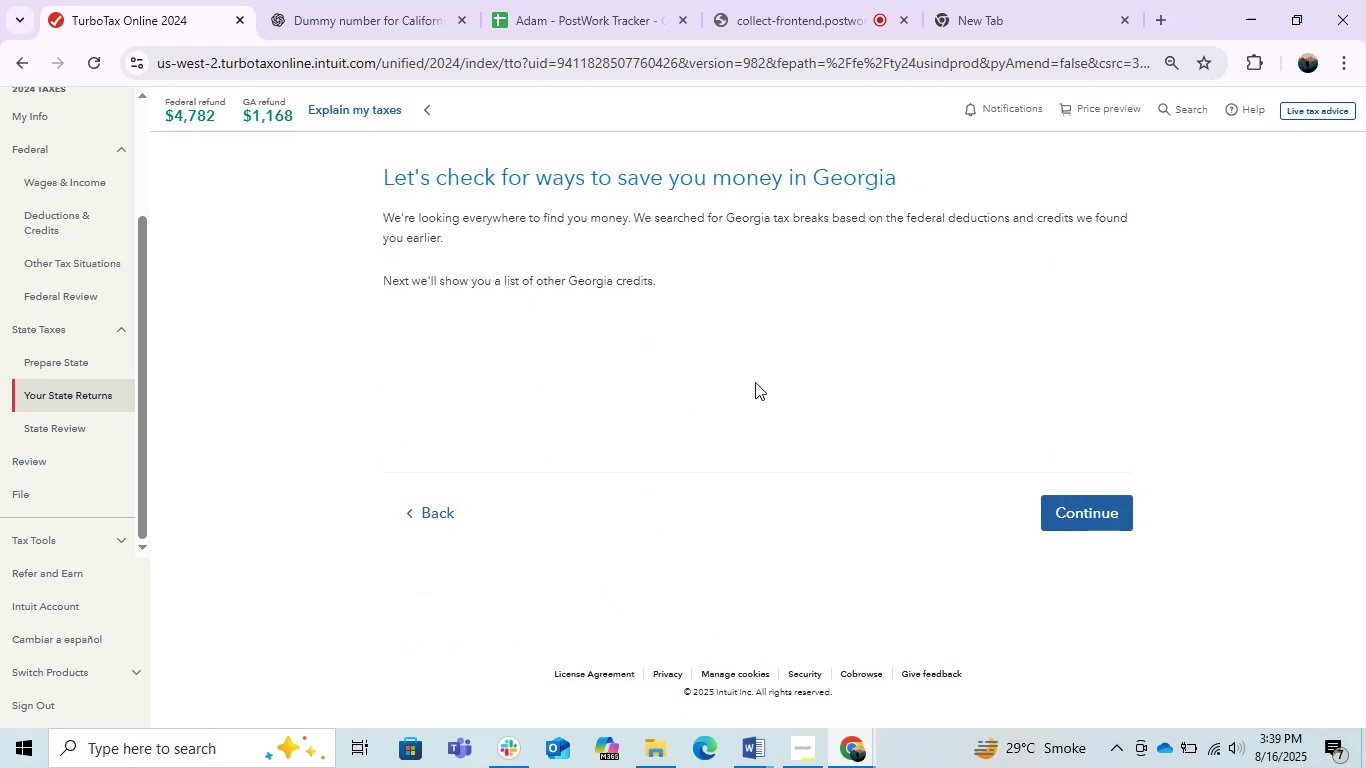 
left_click([1083, 522])
 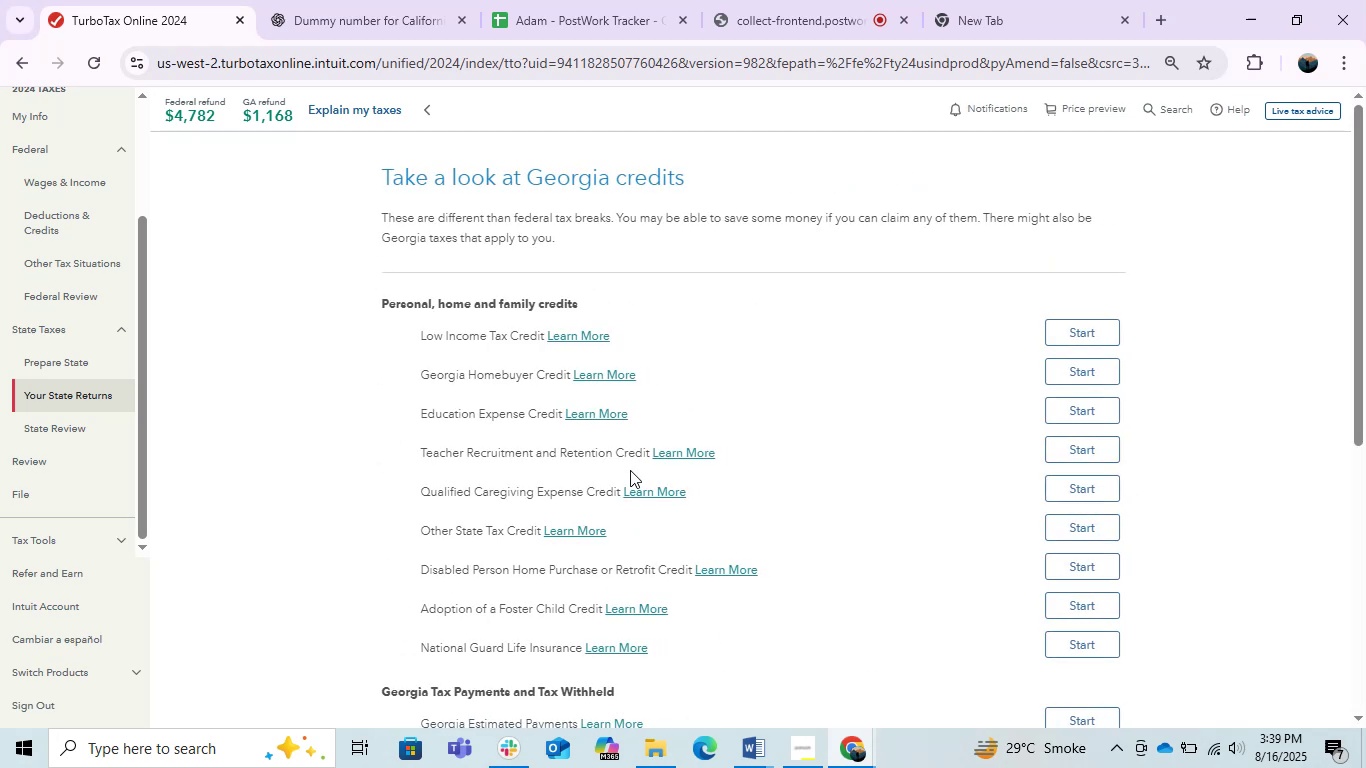 
scroll: coordinate [1115, 440], scroll_direction: down, amount: 5.0
 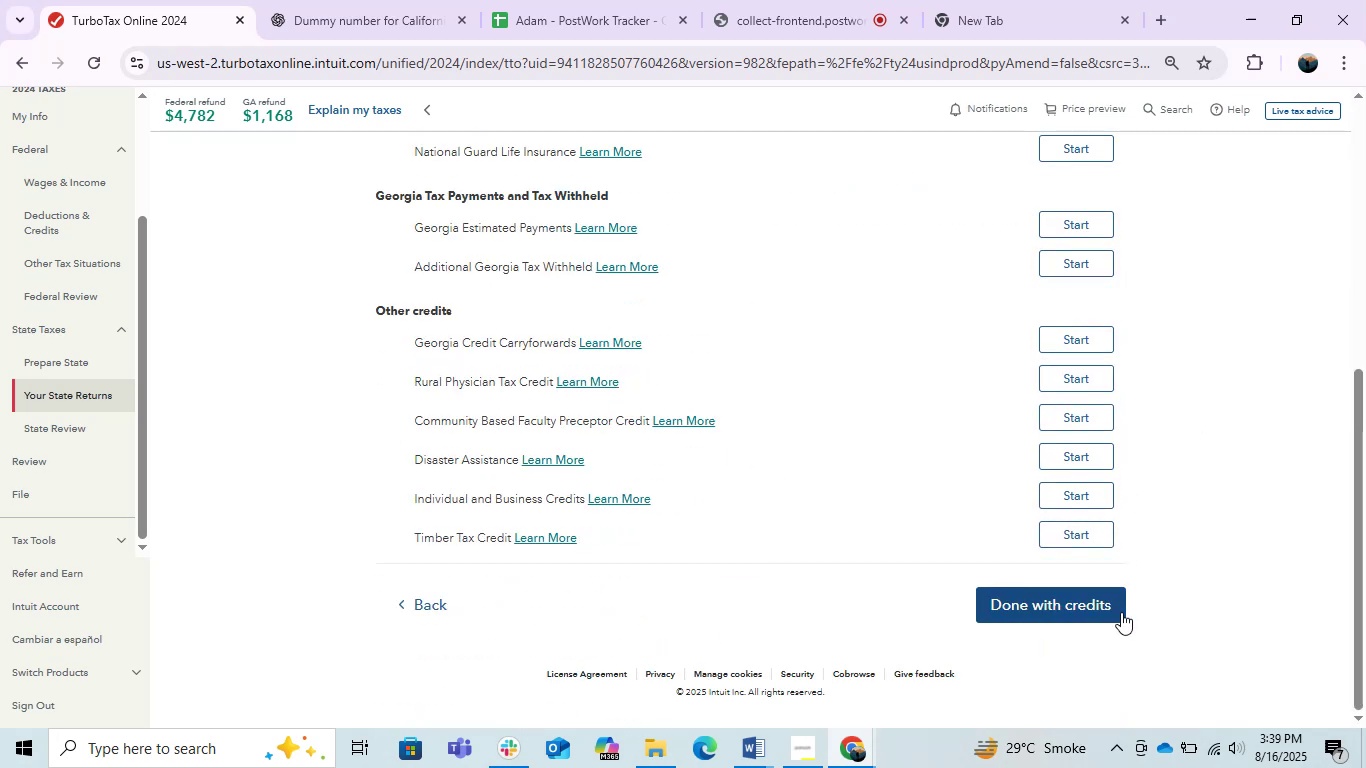 
left_click([1092, 604])
 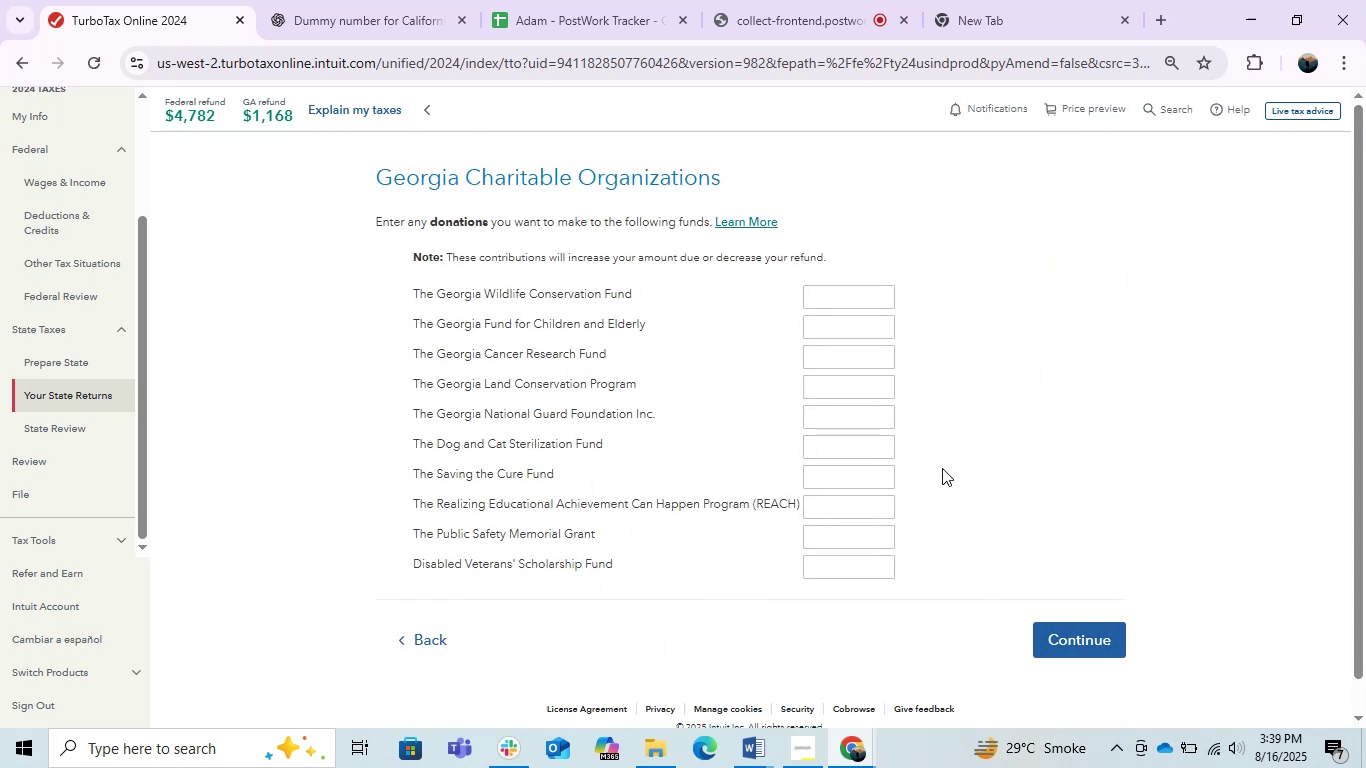 
left_click([1066, 627])
 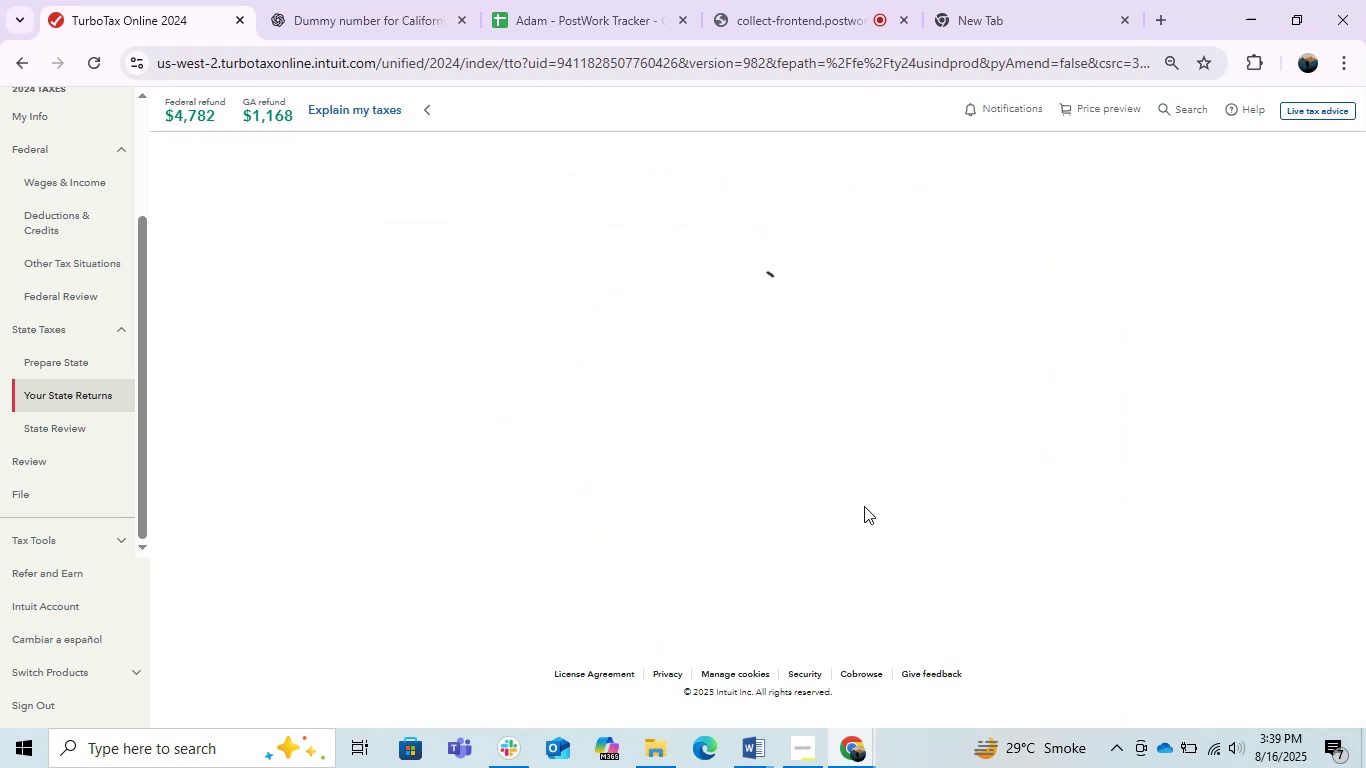 
scroll: coordinate [864, 506], scroll_direction: down, amount: 7.0
 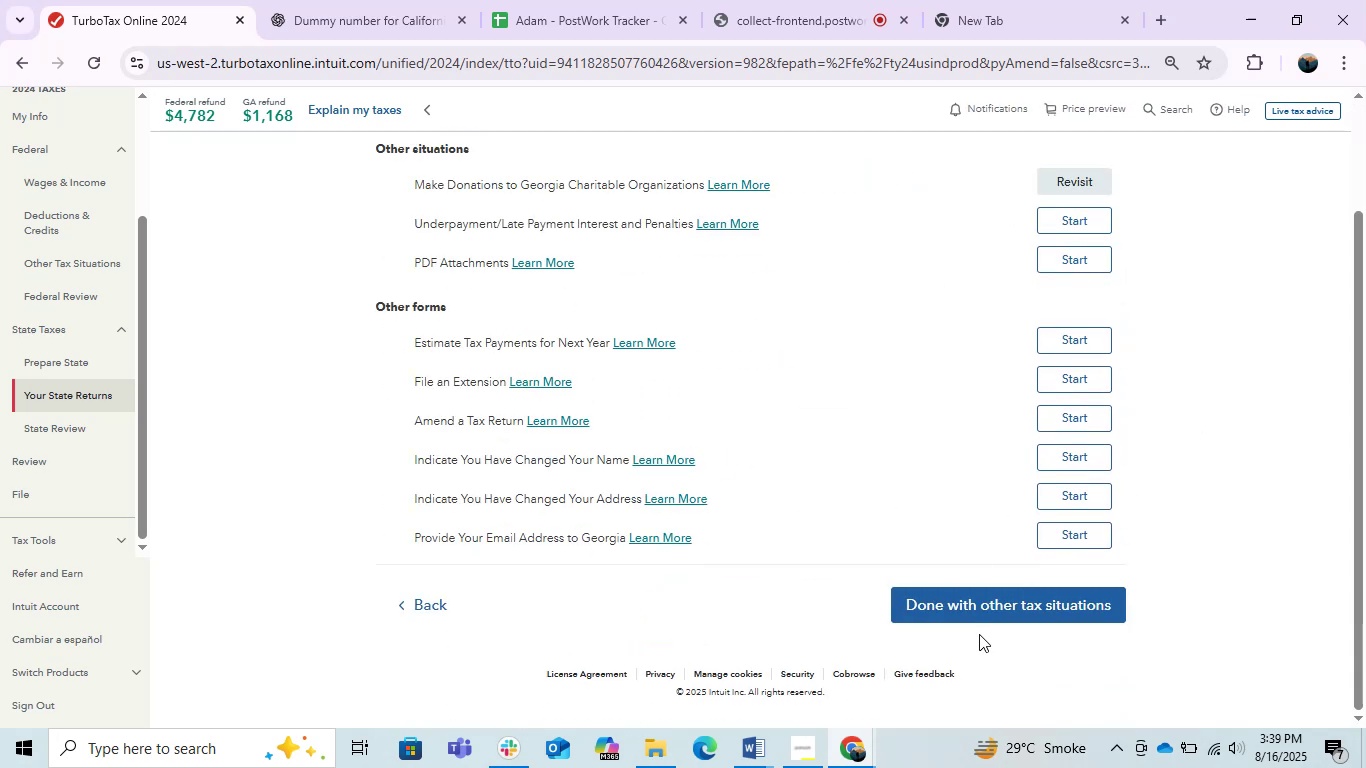 
double_click([936, 580])
 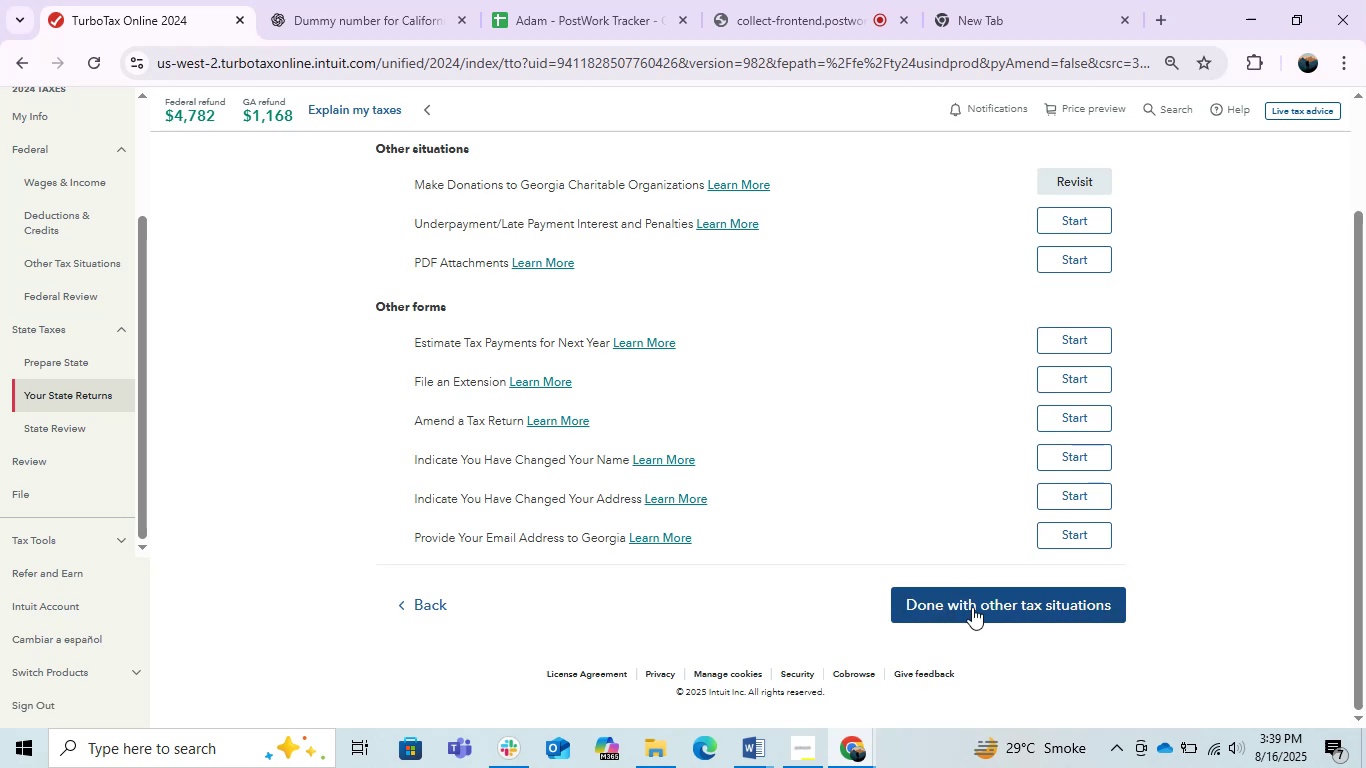 
triple_click([972, 607])
 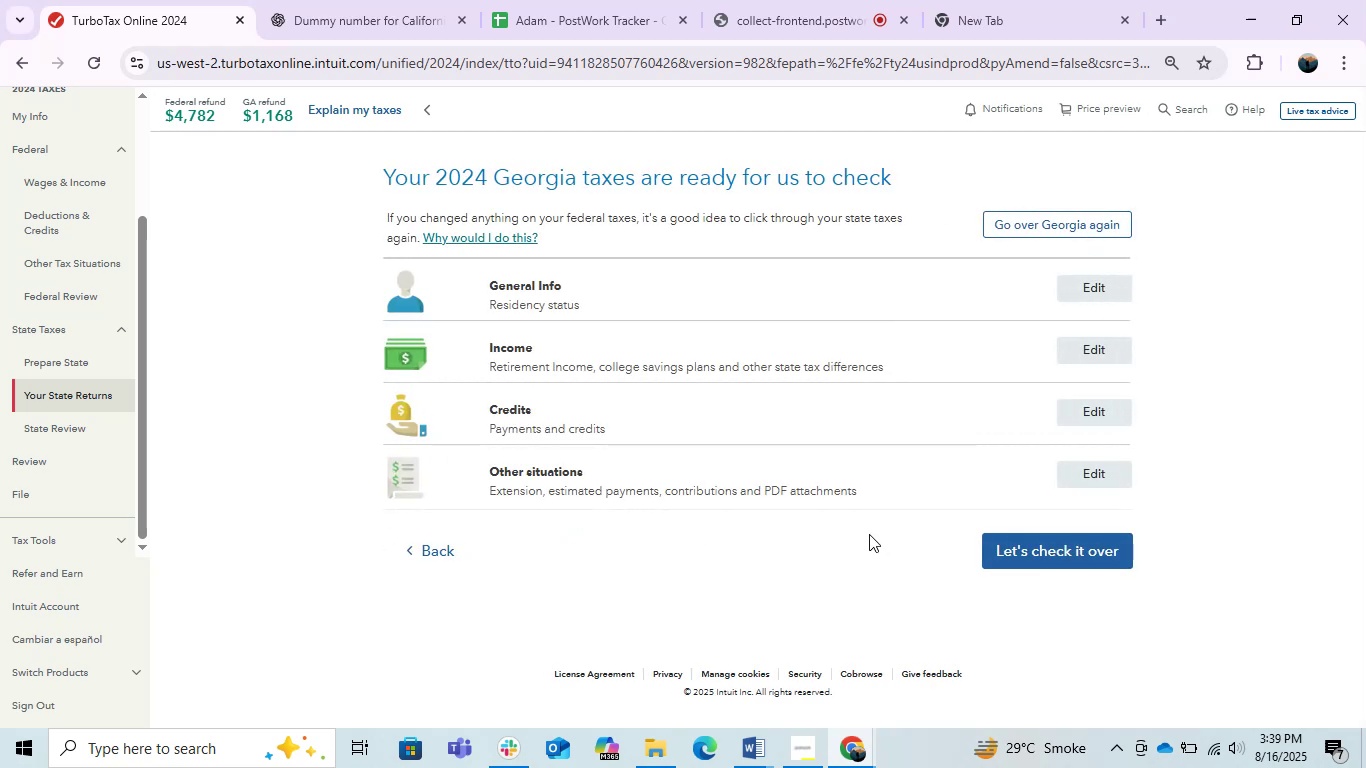 
left_click([981, 550])
 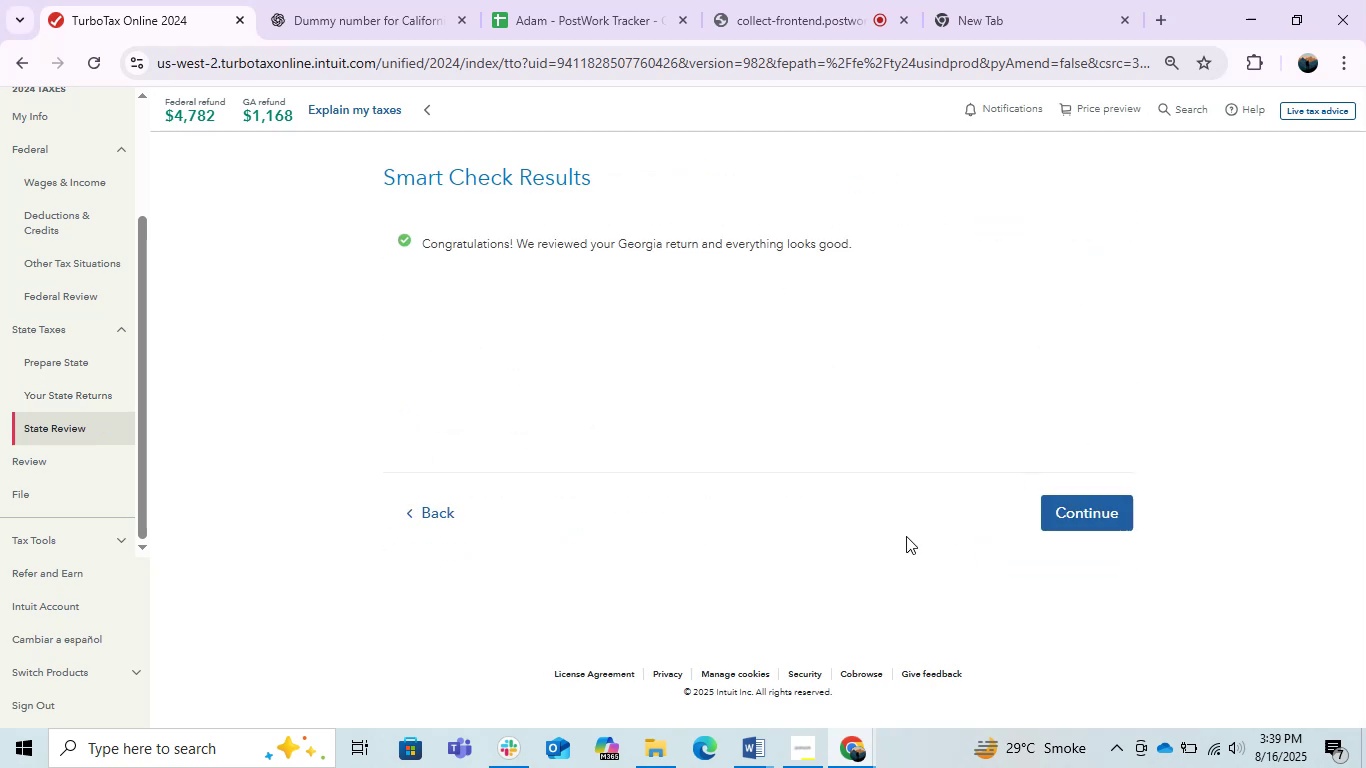 
left_click([1047, 518])
 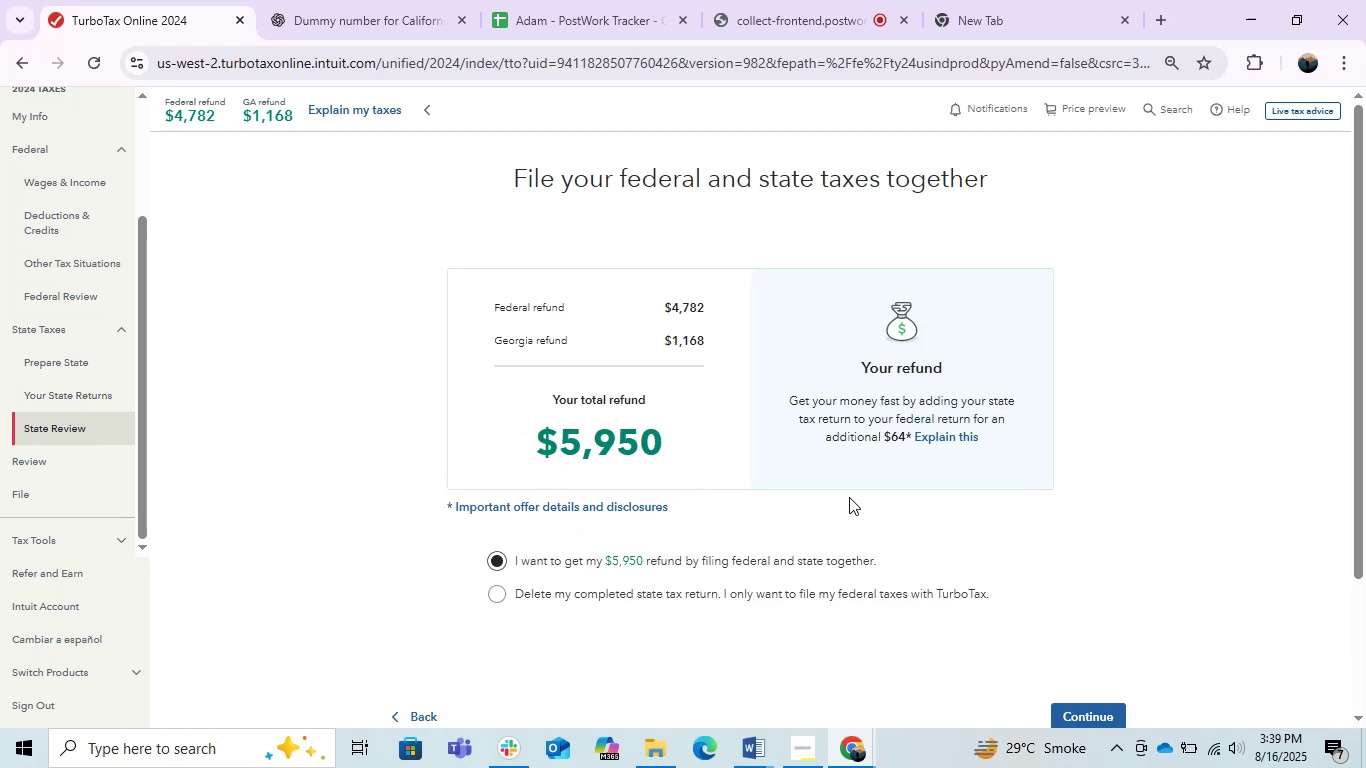 
scroll: coordinate [849, 497], scroll_direction: down, amount: 1.0
 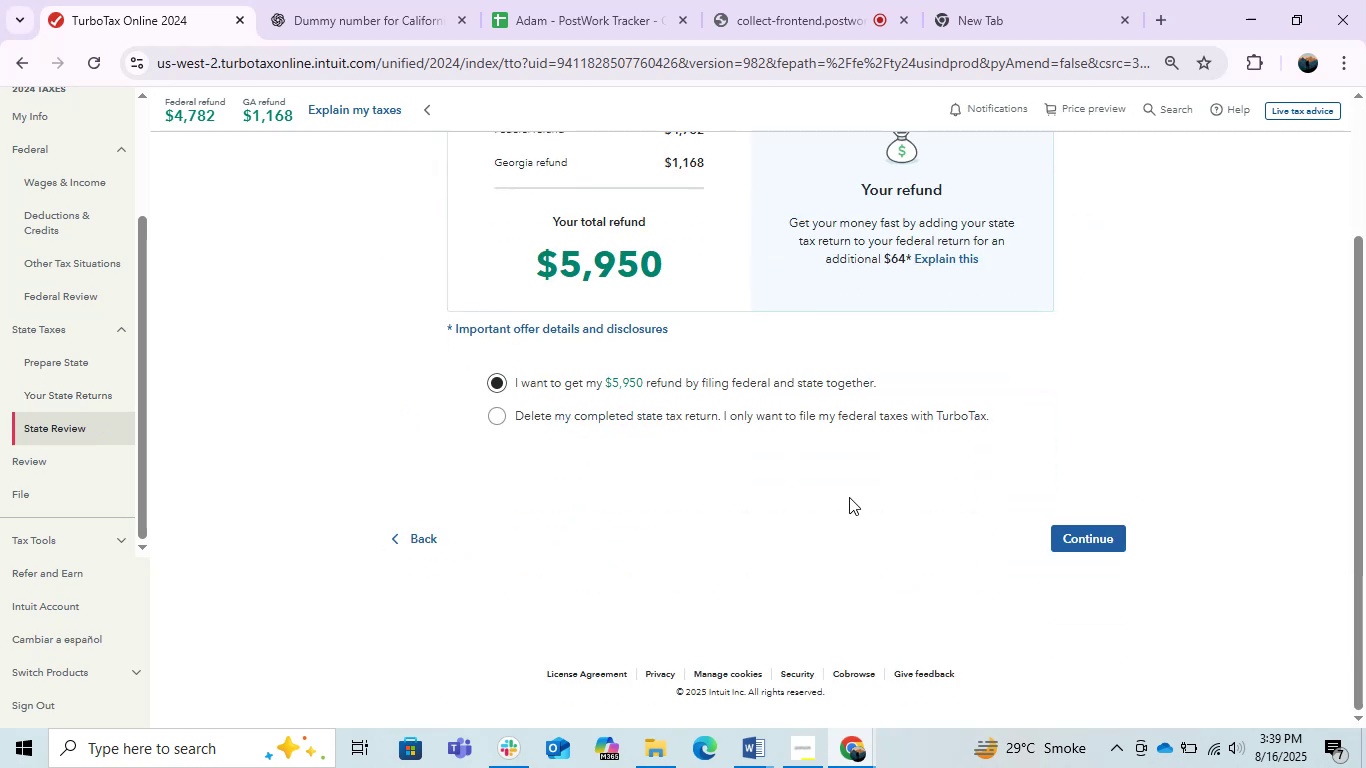 
scroll: coordinate [849, 497], scroll_direction: up, amount: 1.0
 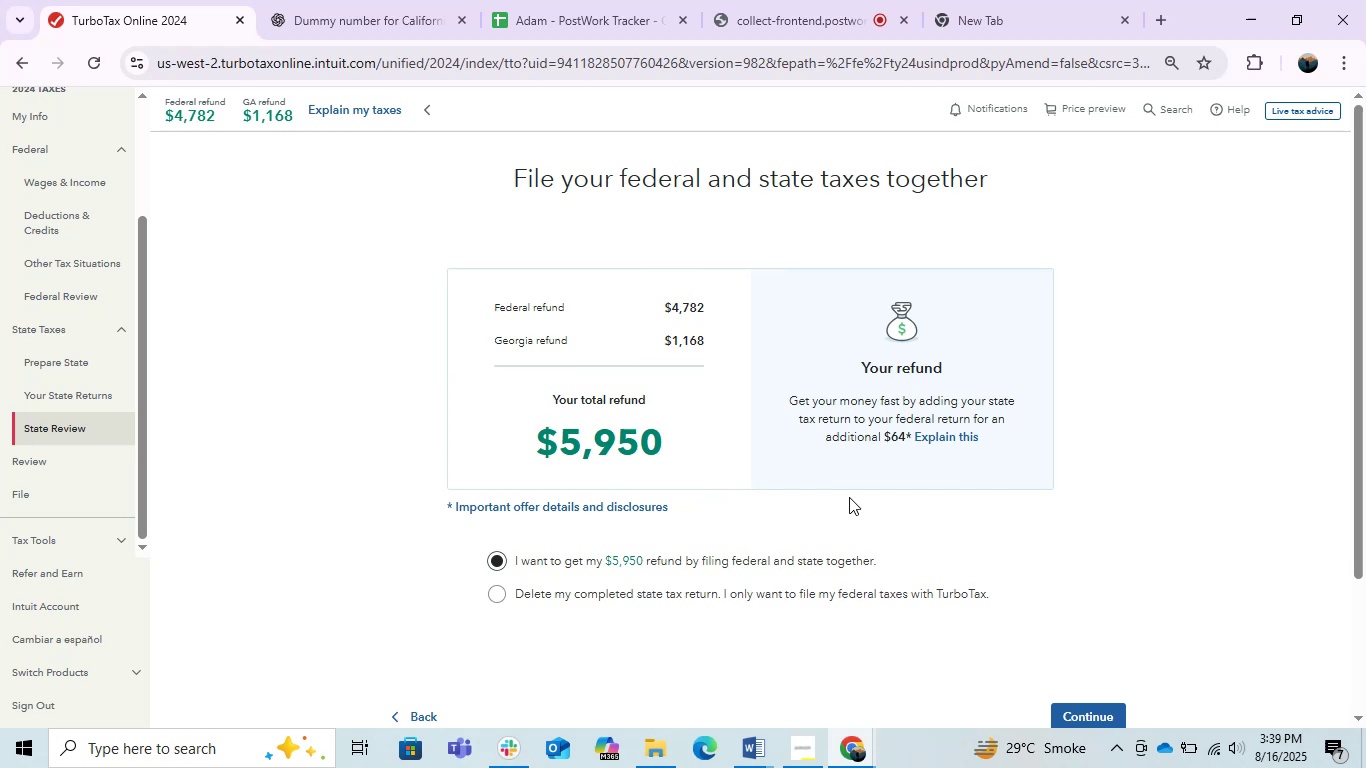 
wait(7.92)
 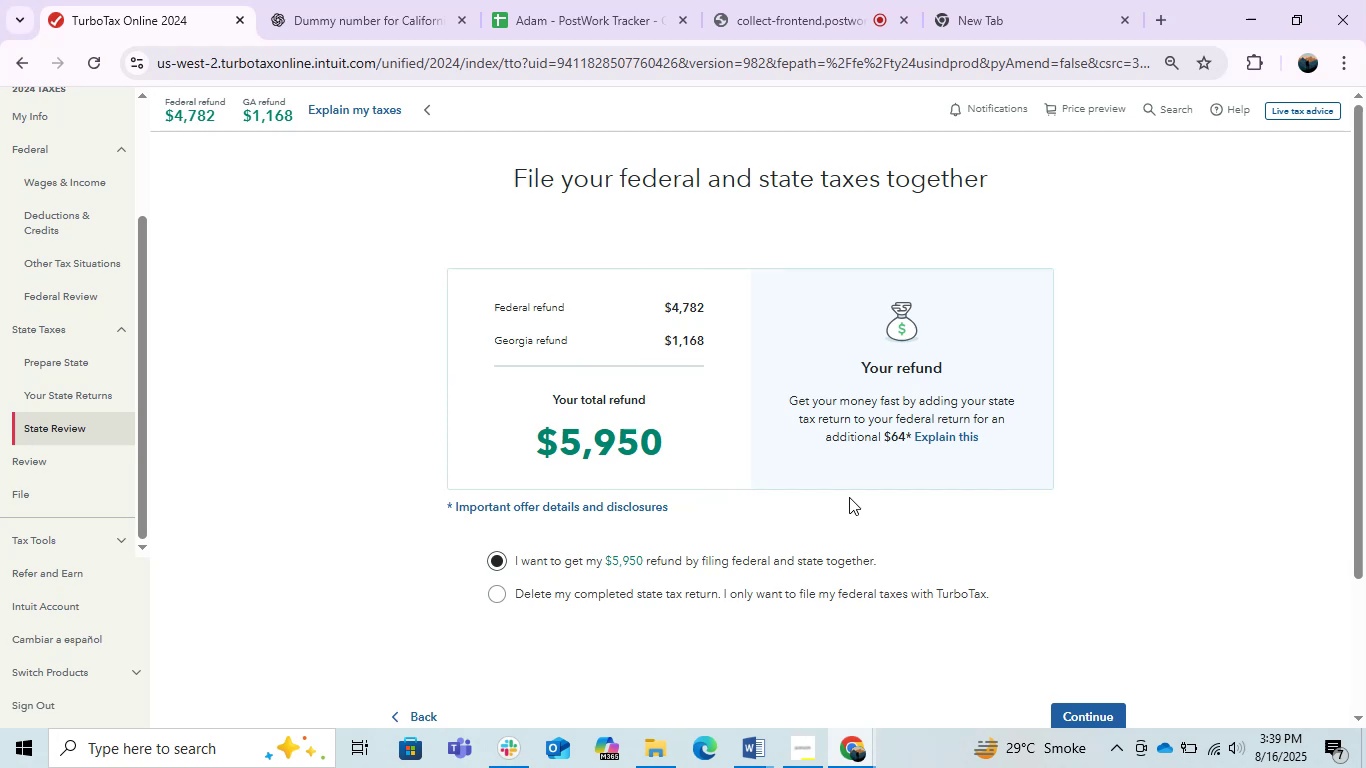 
hold_key(key=MetaLeft, duration=0.78)
 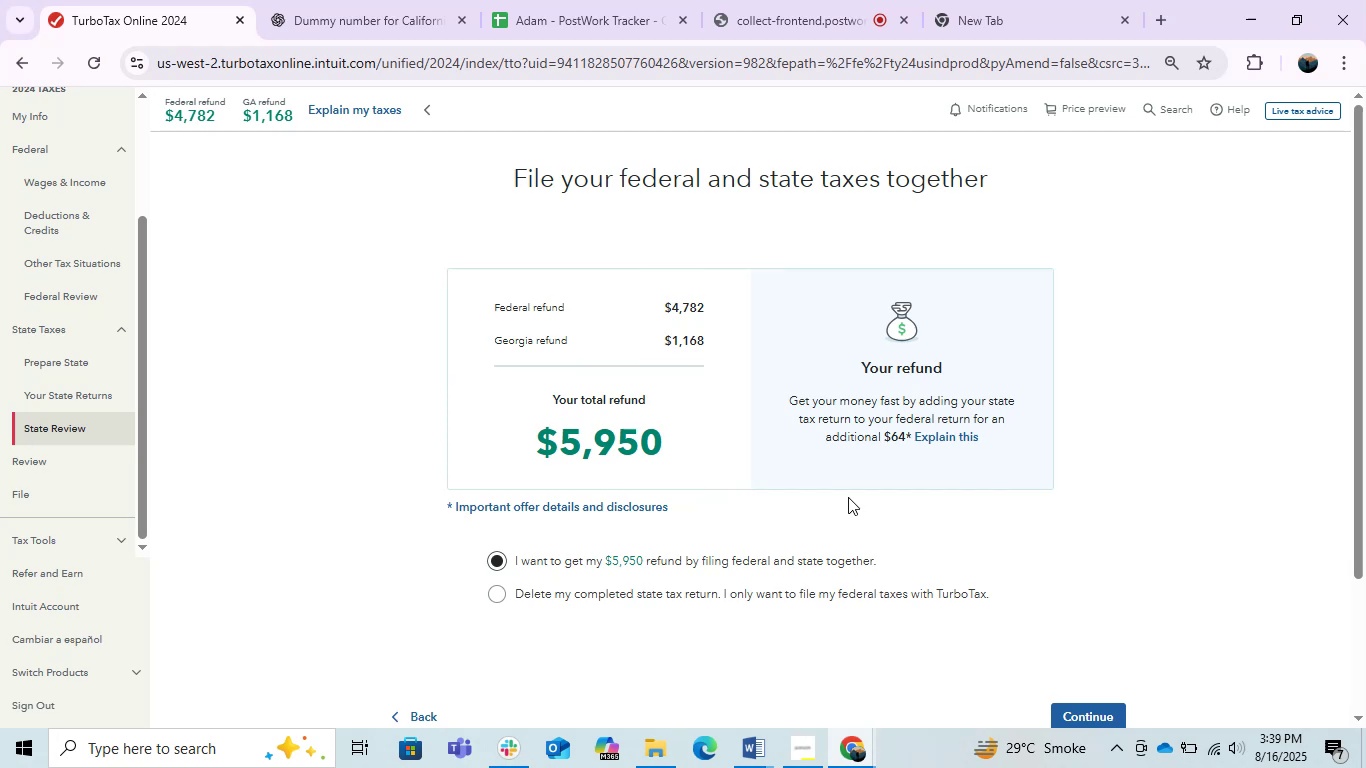 
key(PrintScreen)
 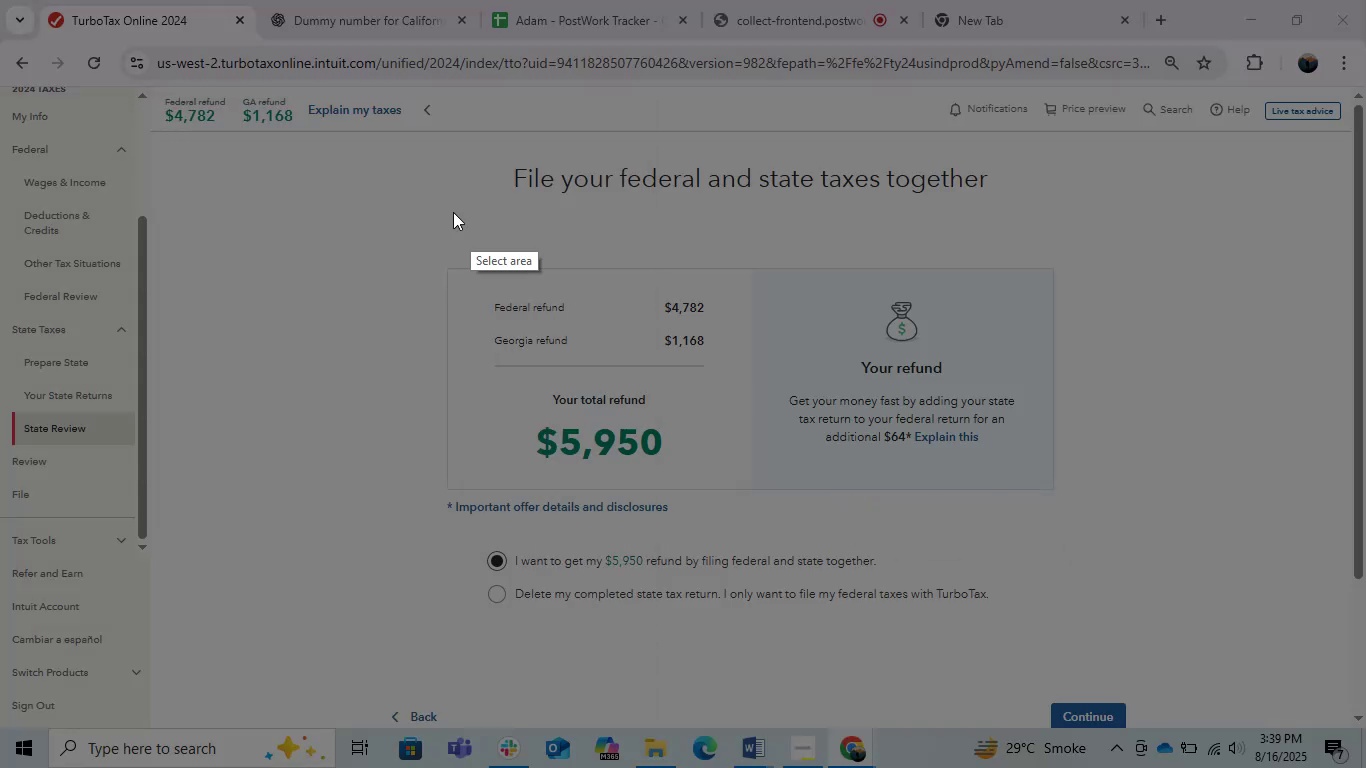 
left_click_drag(start_coordinate=[344, 130], to_coordinate=[1209, 661])
 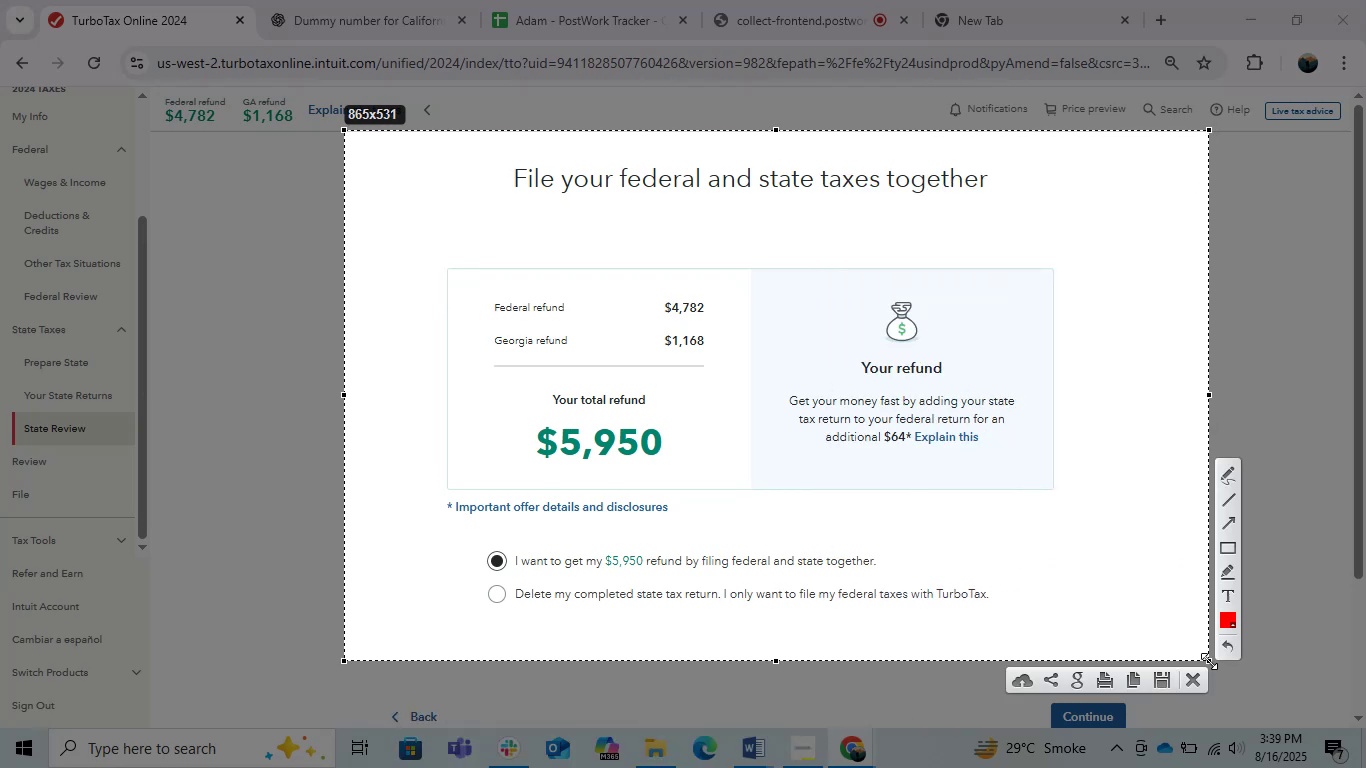 
hold_key(key=ControlLeft, duration=1.06)
 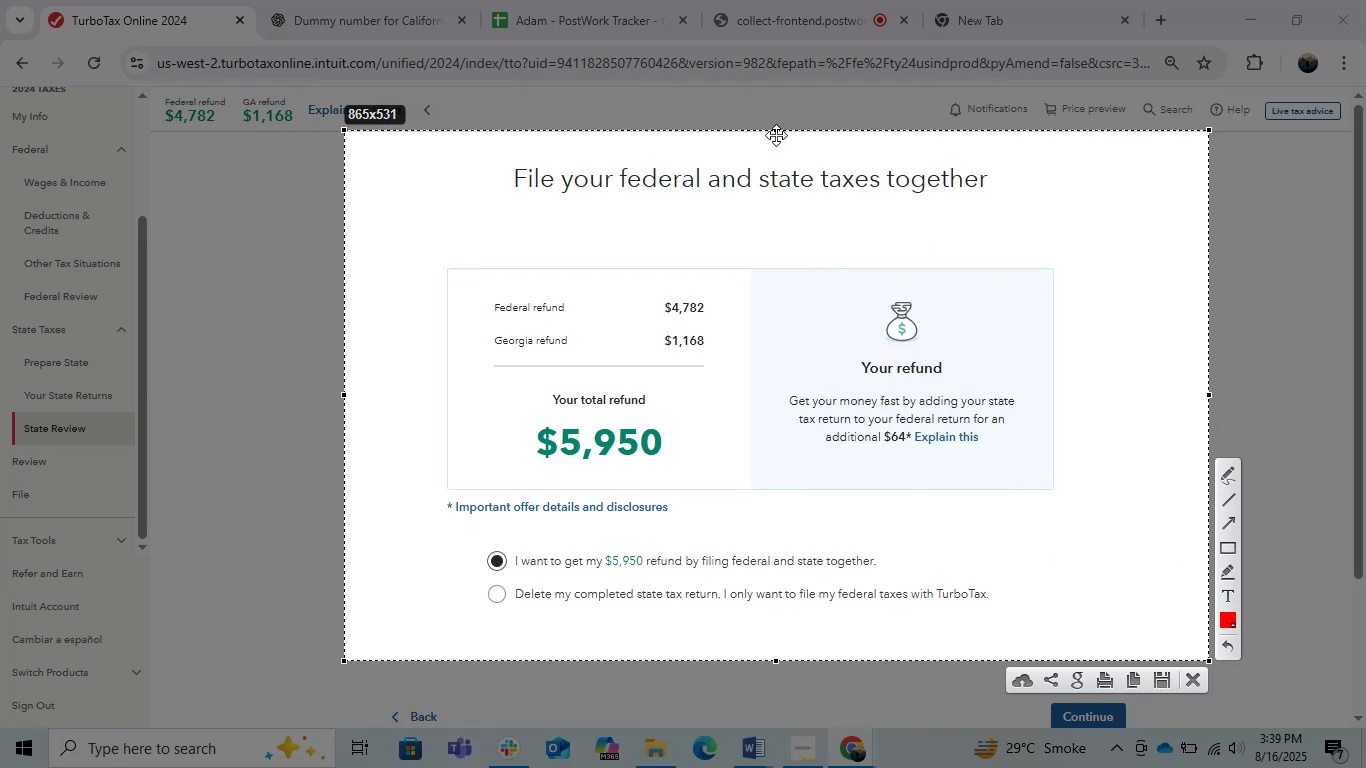 
left_click_drag(start_coordinate=[776, 131], to_coordinate=[806, 158])
 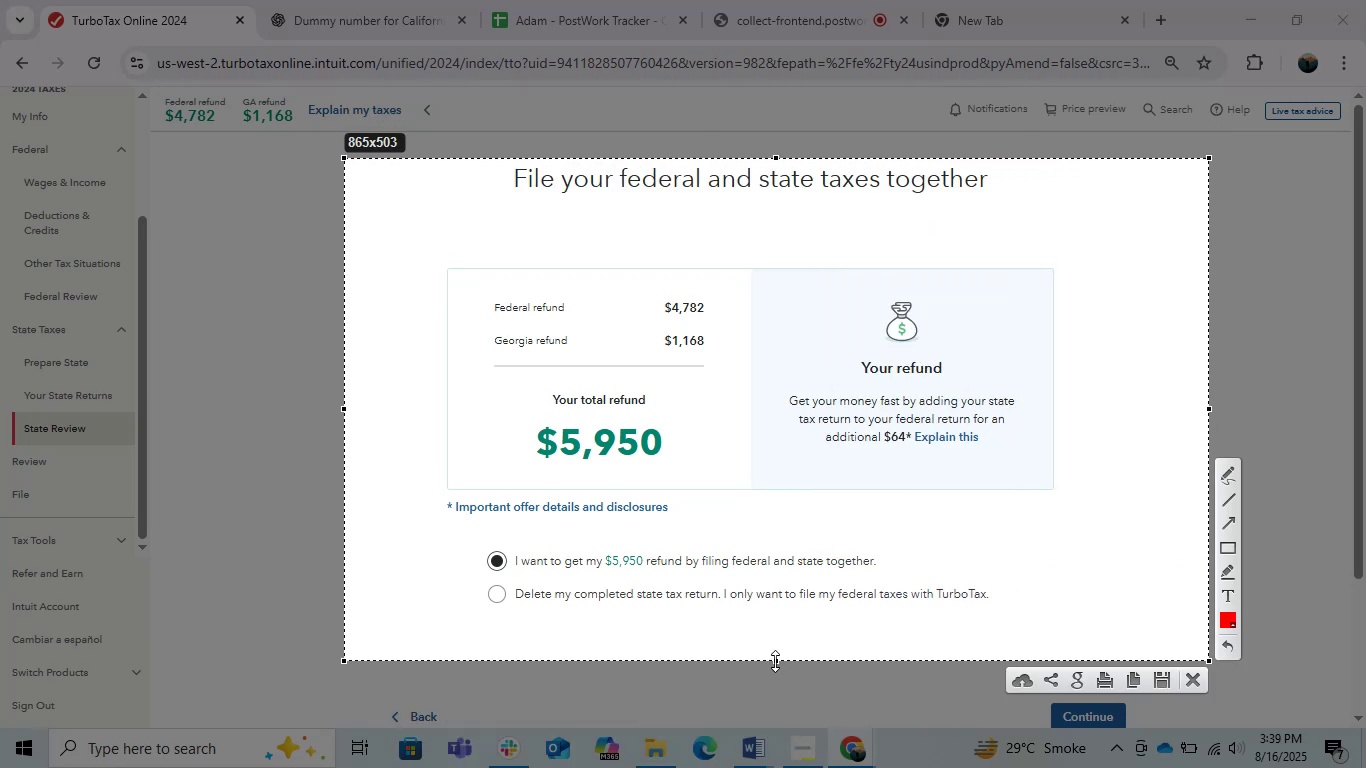 
left_click_drag(start_coordinate=[775, 661], to_coordinate=[787, 618])
 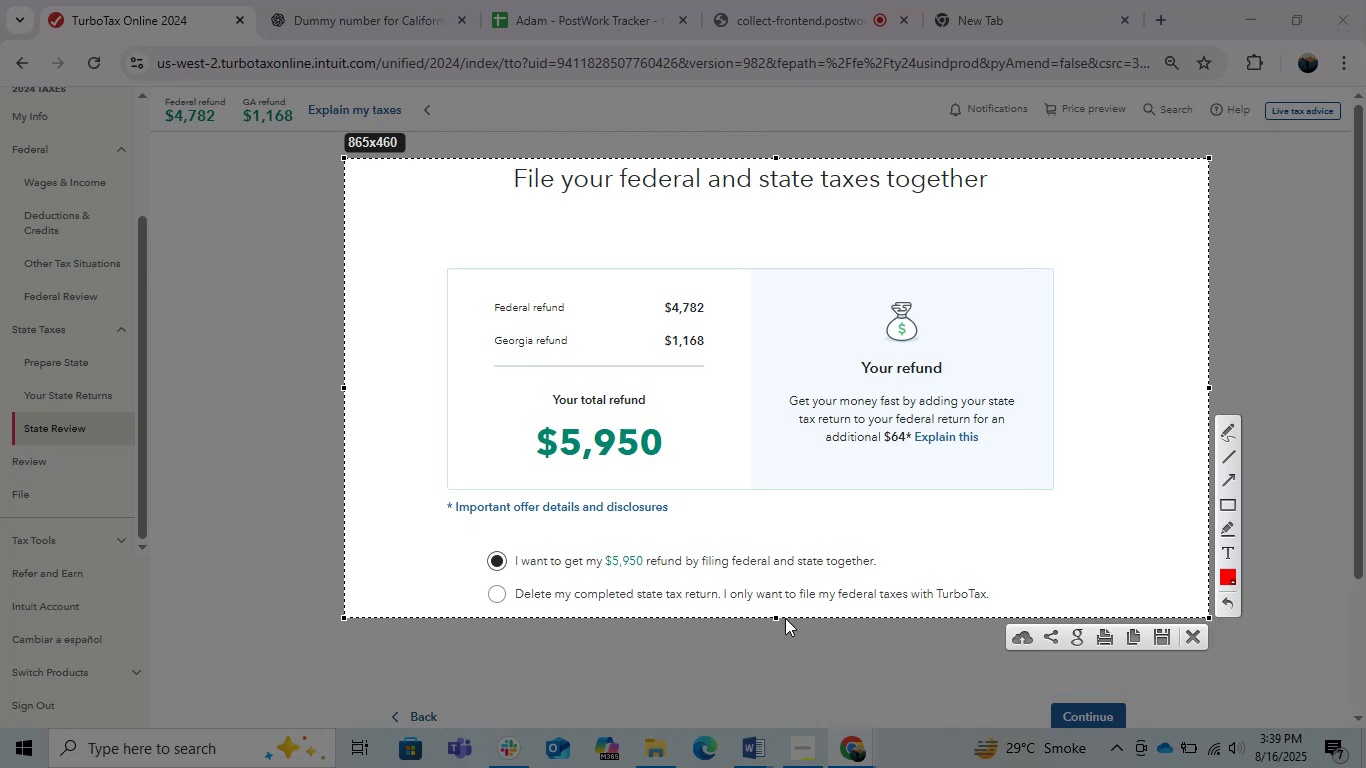 
key(Control+C)
 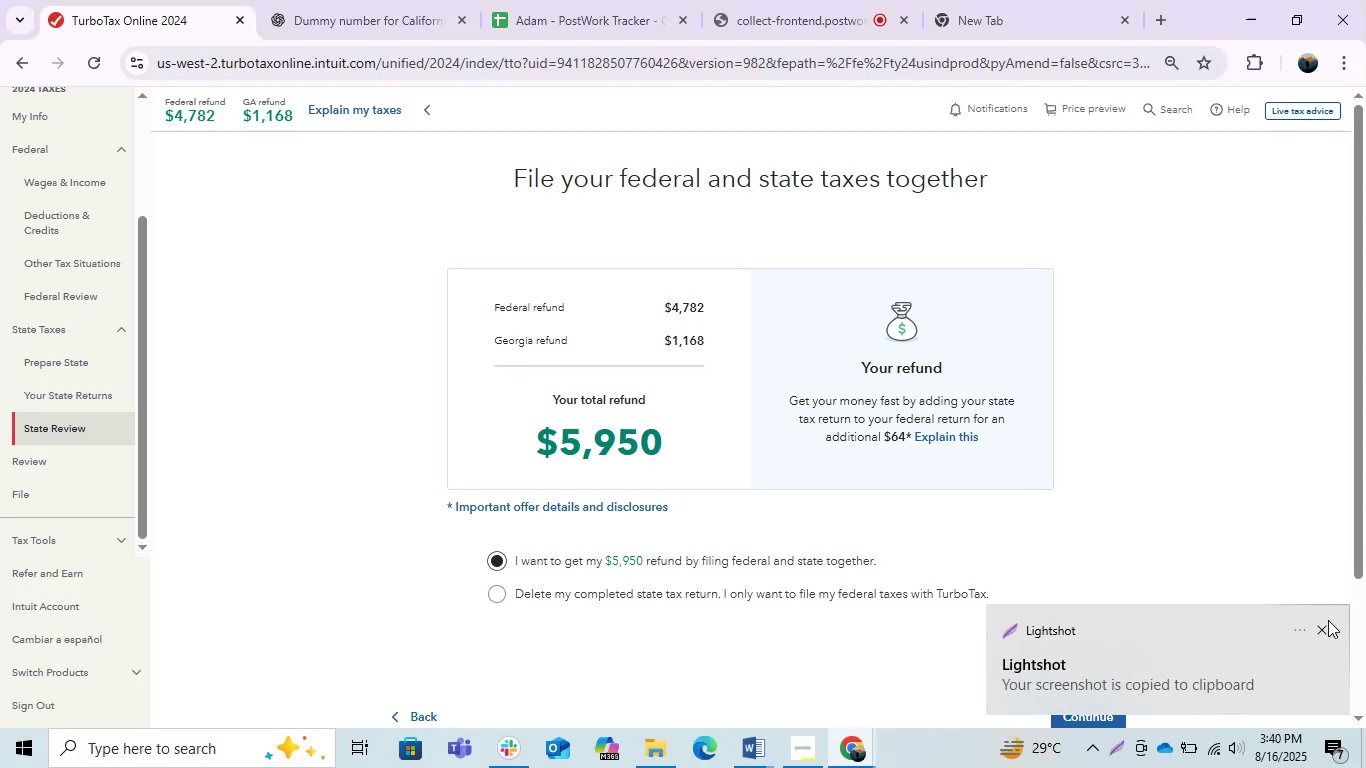 
left_click([1320, 625])
 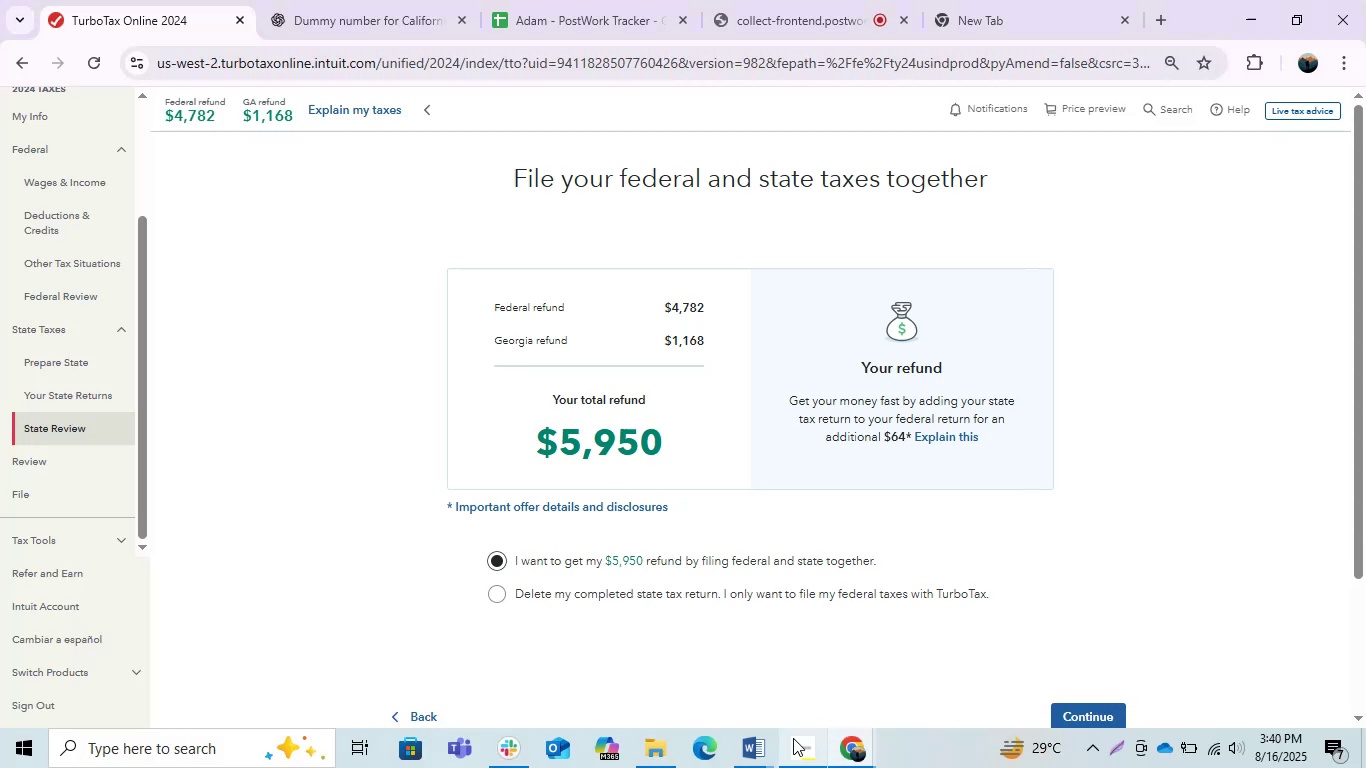 
left_click([759, 740])
 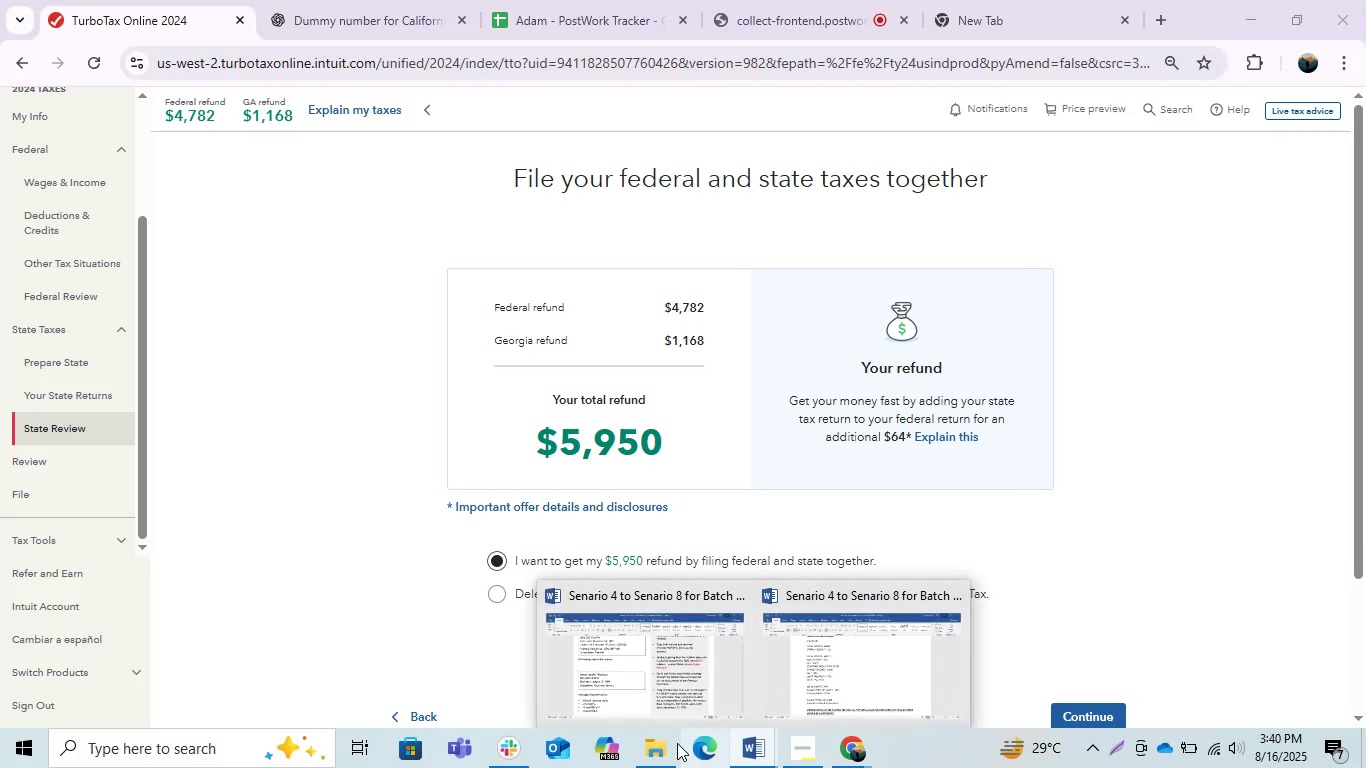 
left_click([660, 743])
 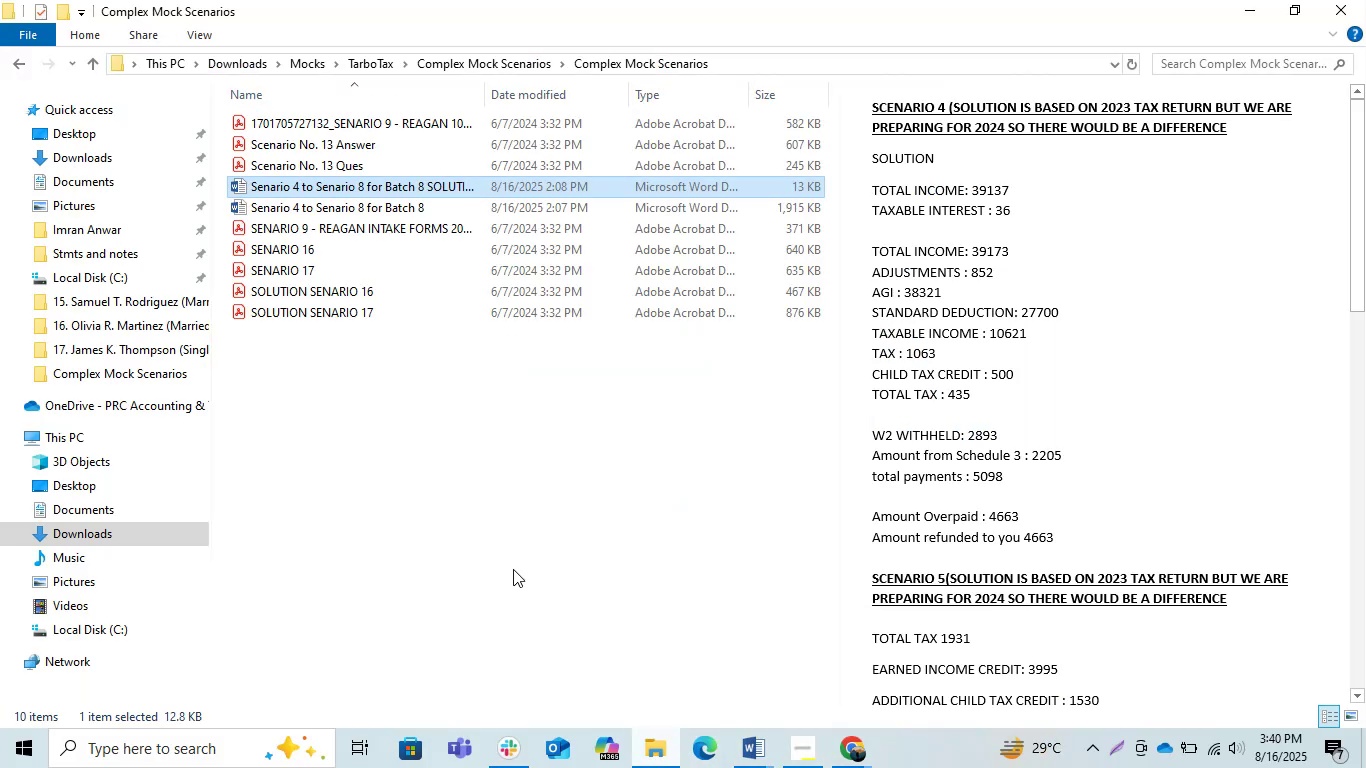 
left_click([437, 443])
 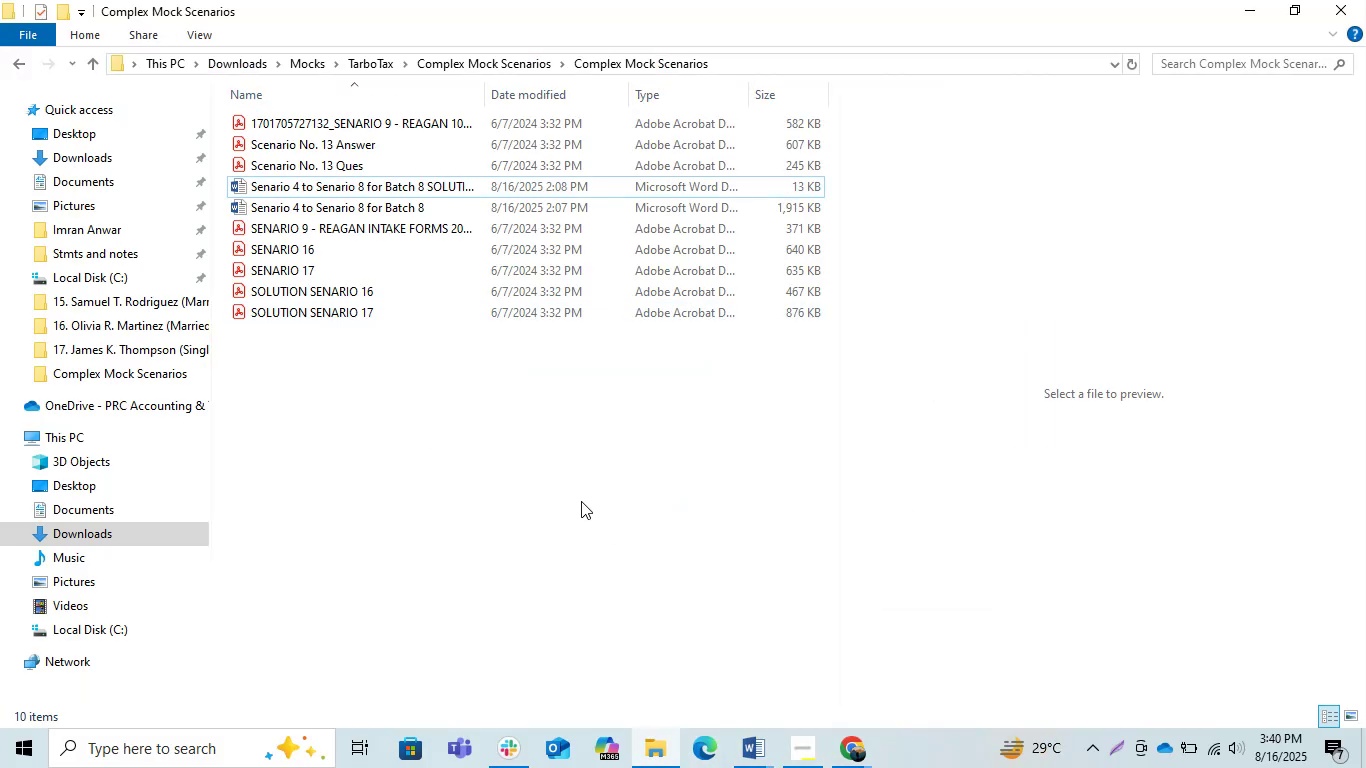 
right_click([440, 416])
 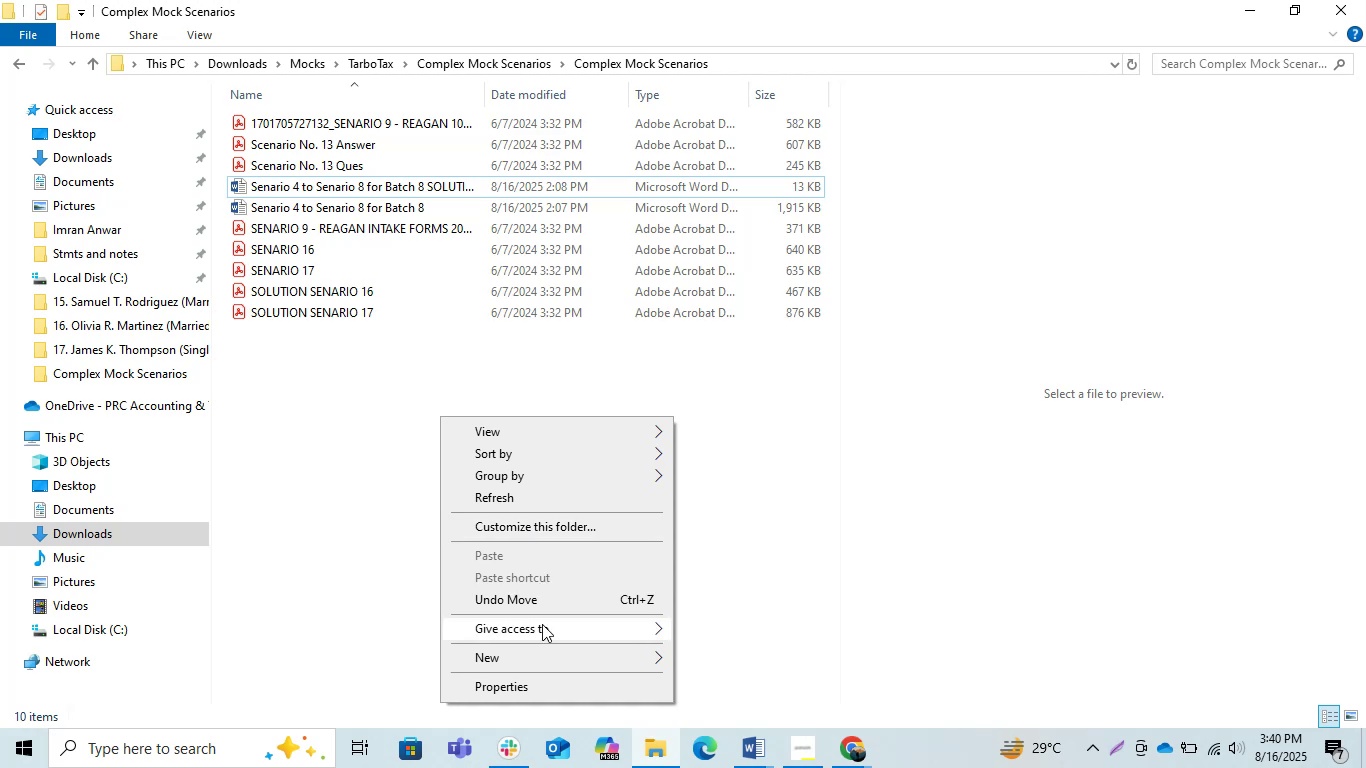 
left_click_drag(start_coordinate=[544, 660], to_coordinate=[560, 660])
 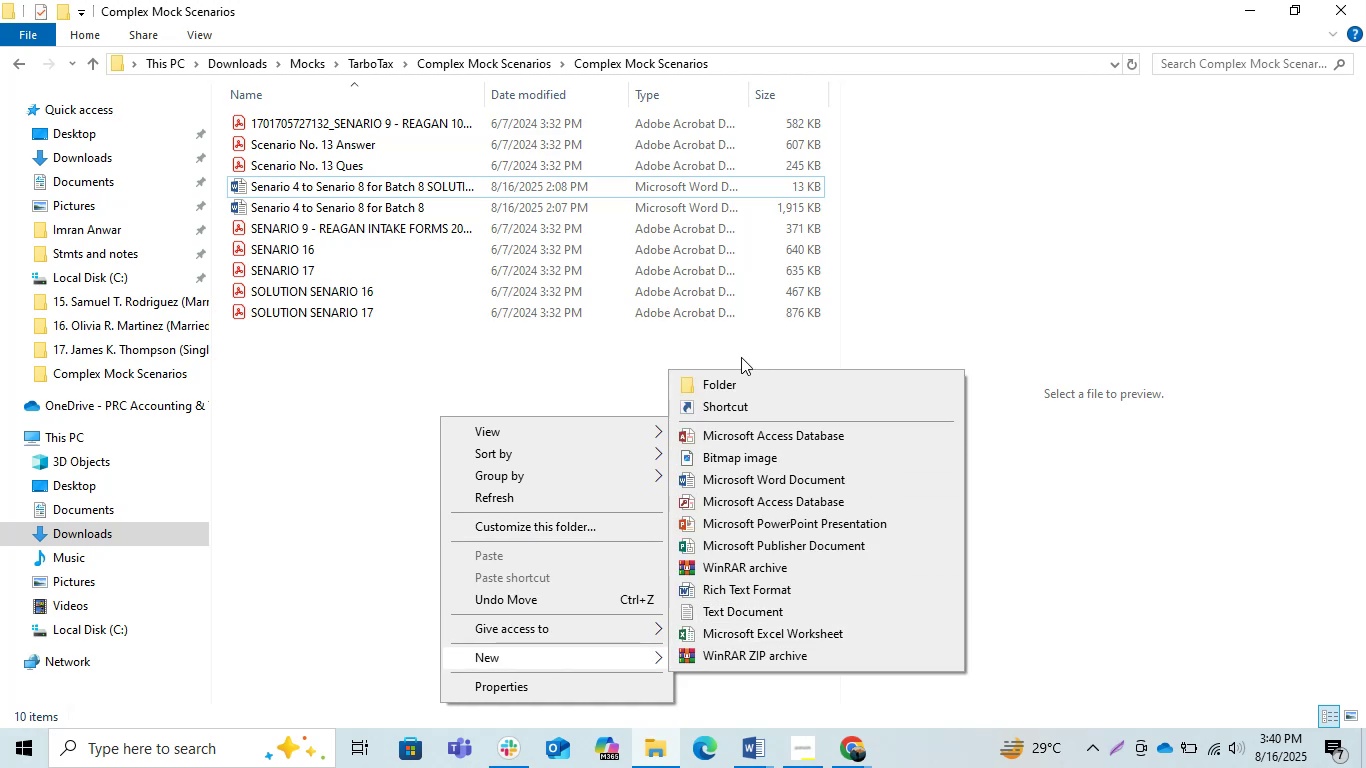 
left_click([753, 401])
 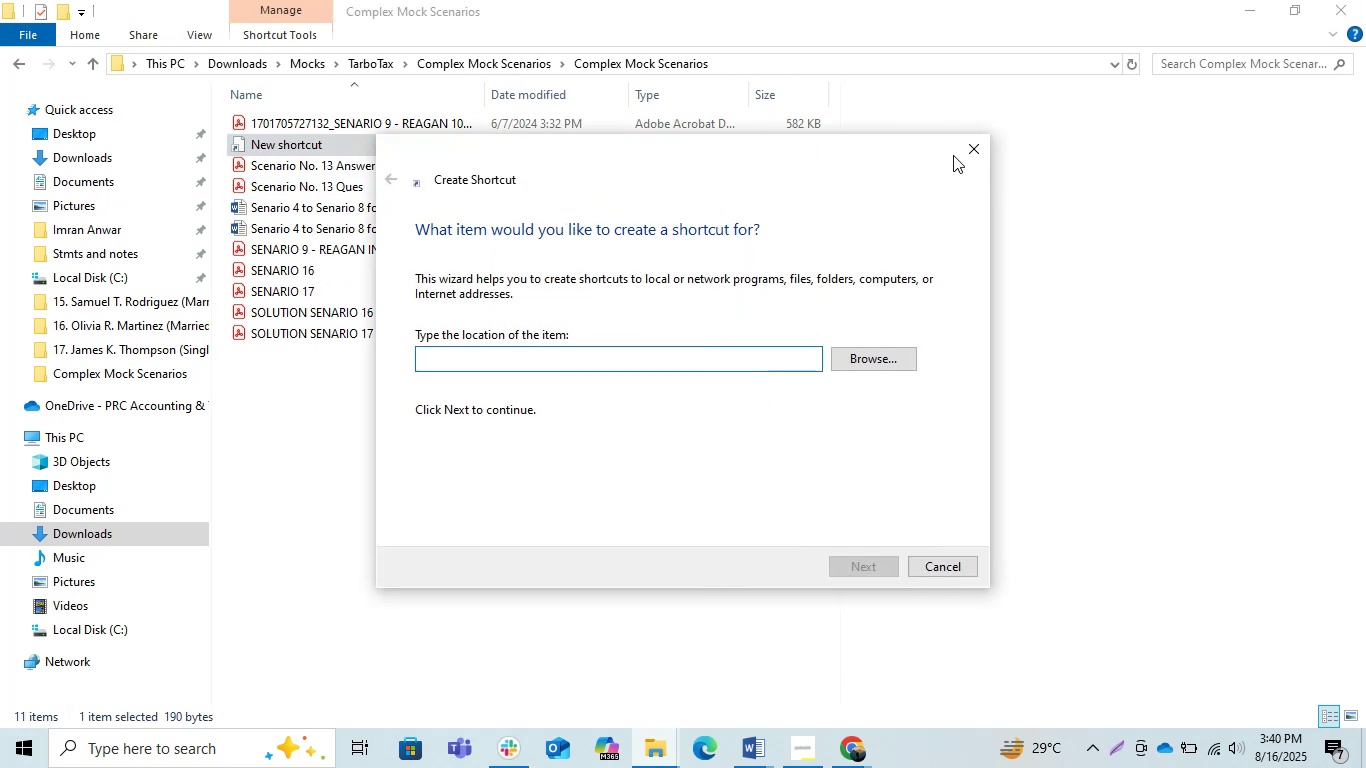 
triple_click([964, 155])
 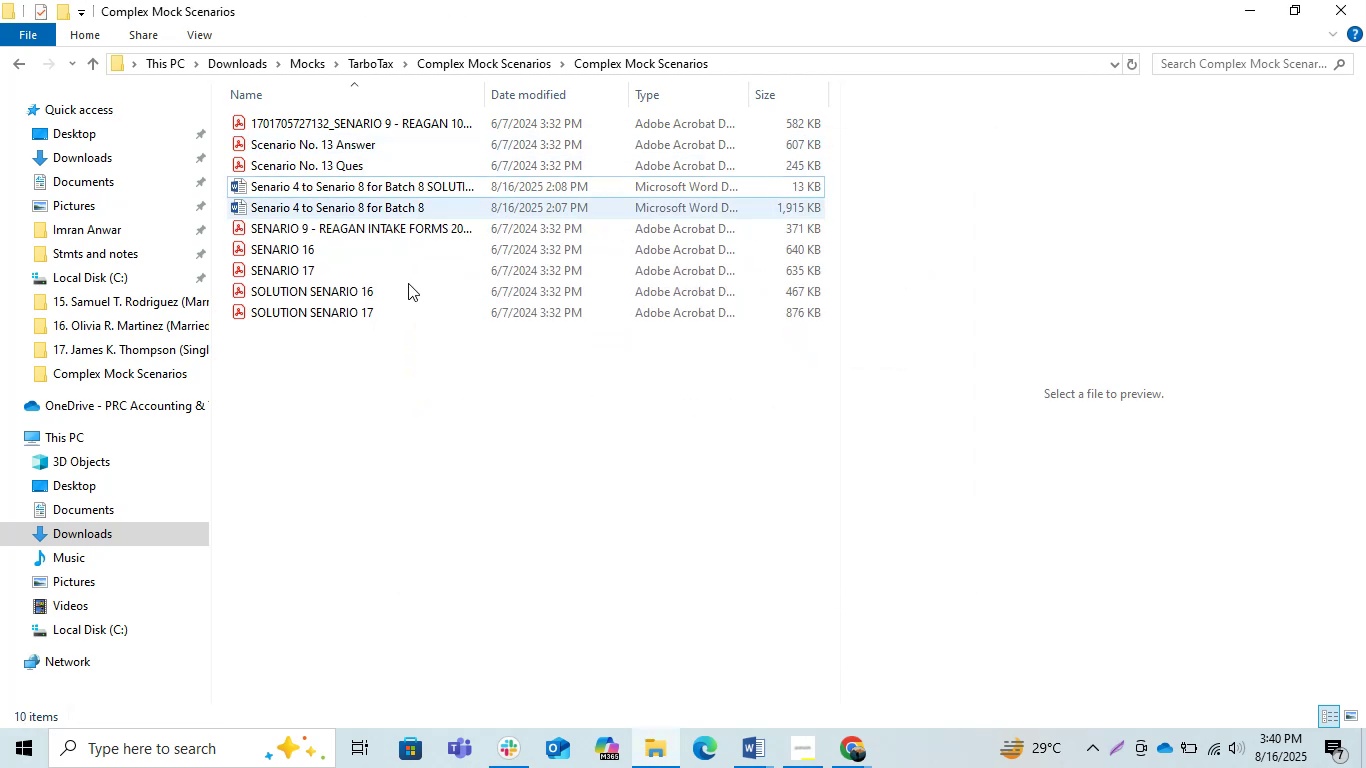 
right_click([385, 462])
 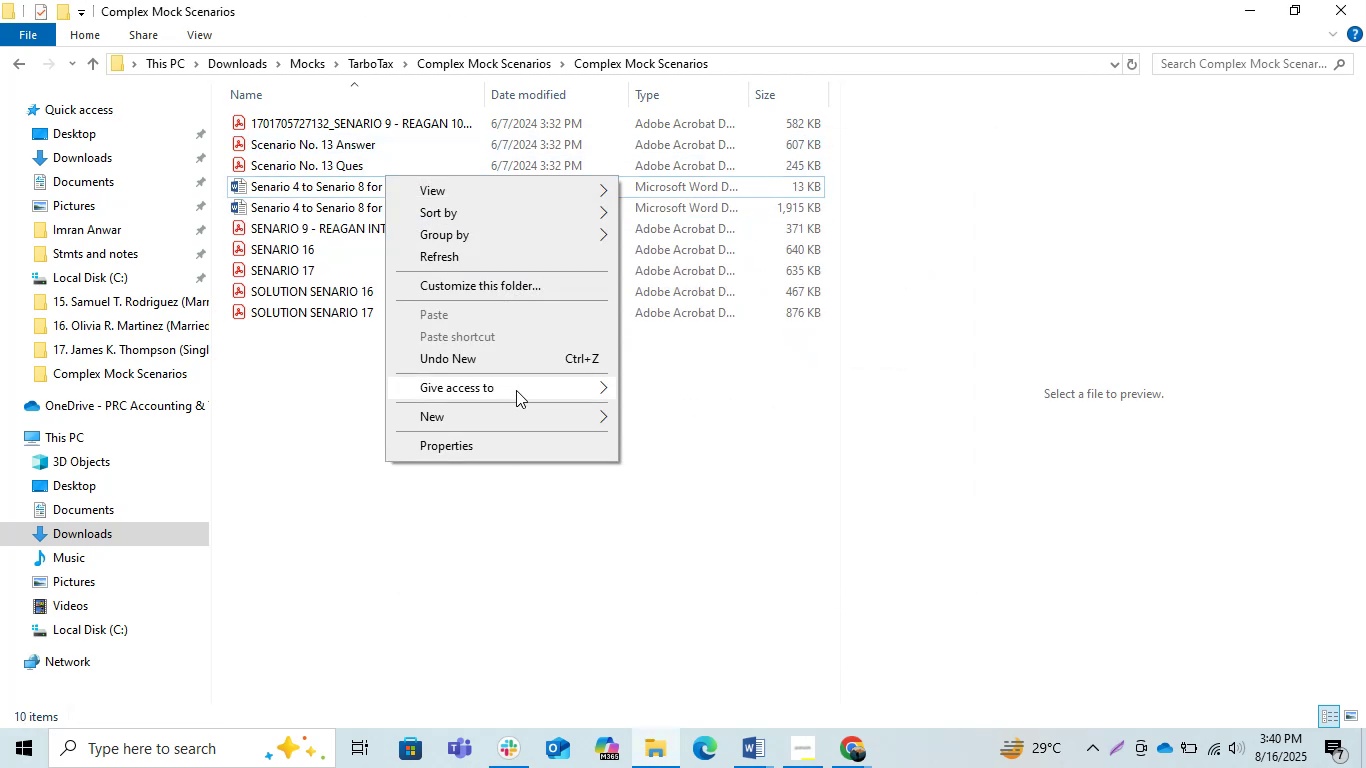 
left_click([515, 411])
 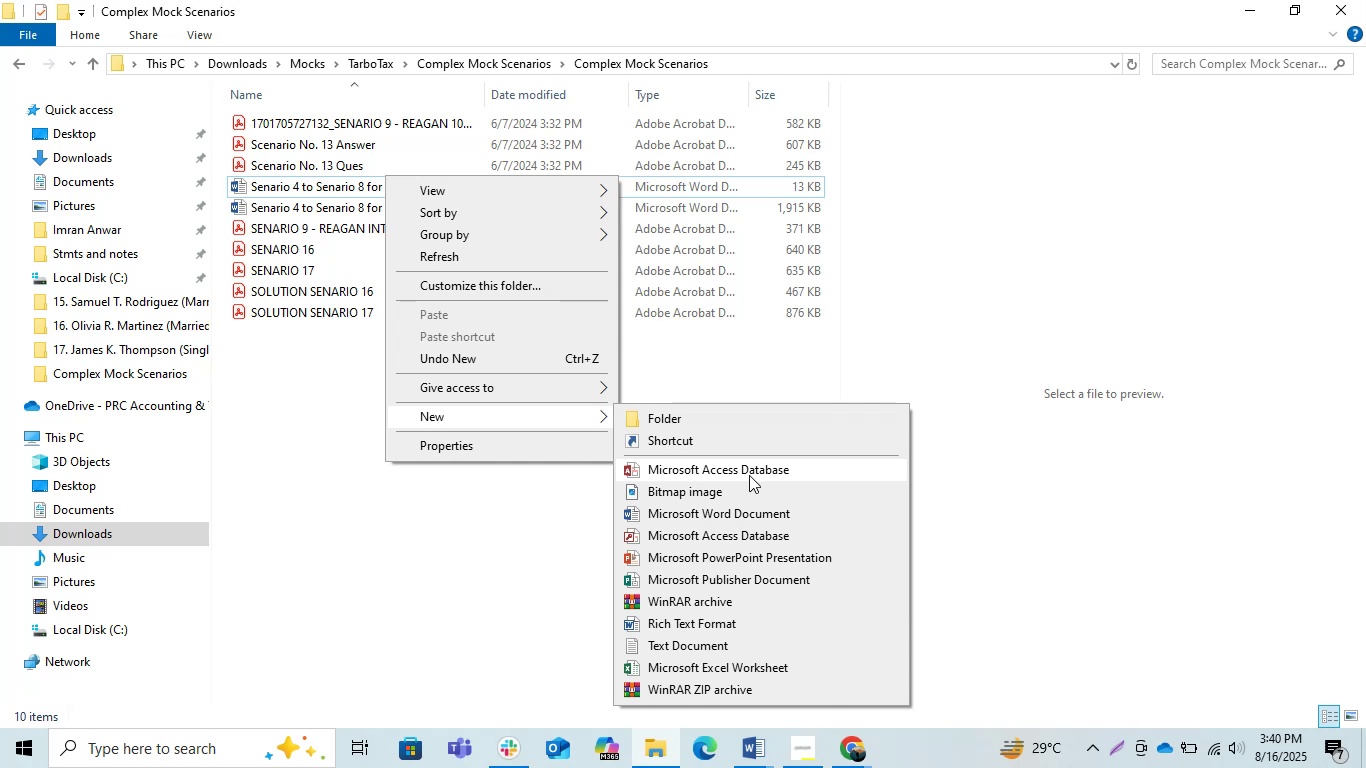 
wait(22.08)
 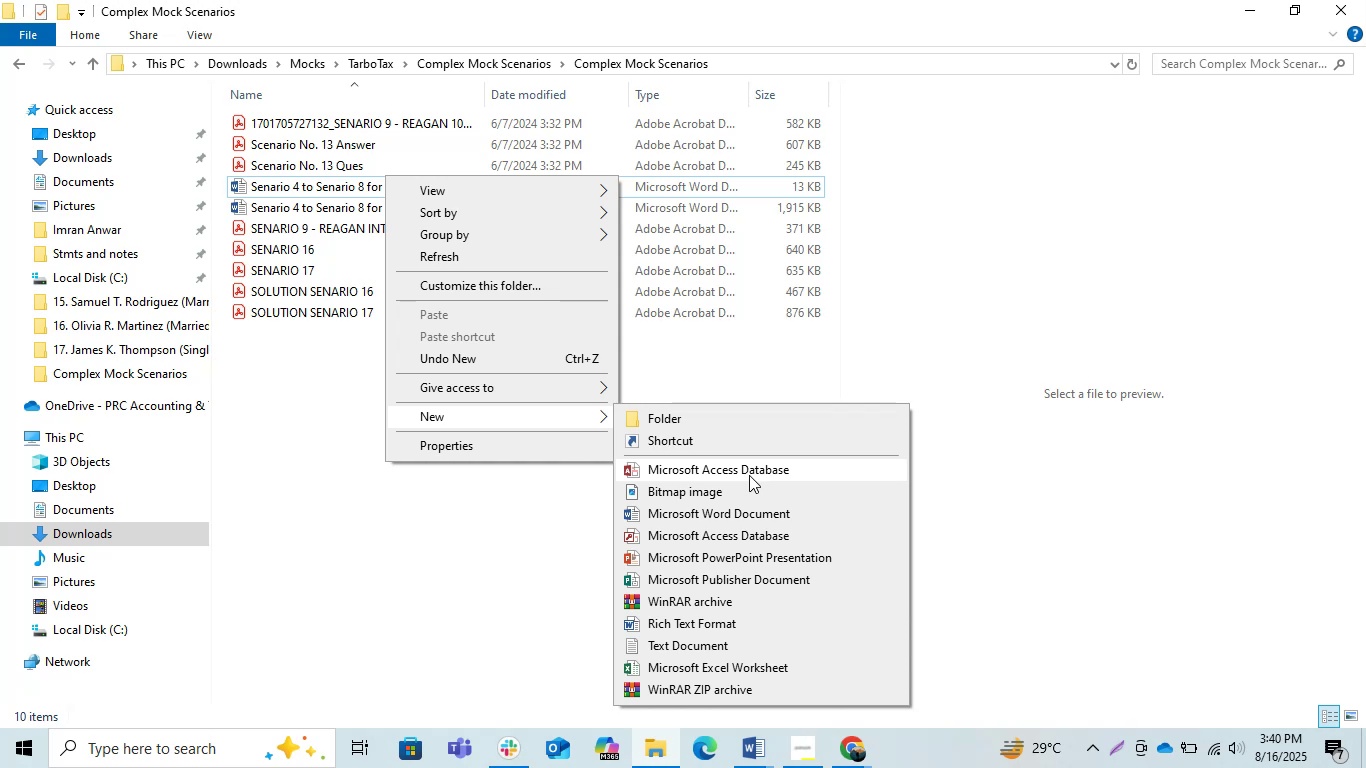 
left_click([727, 512])
 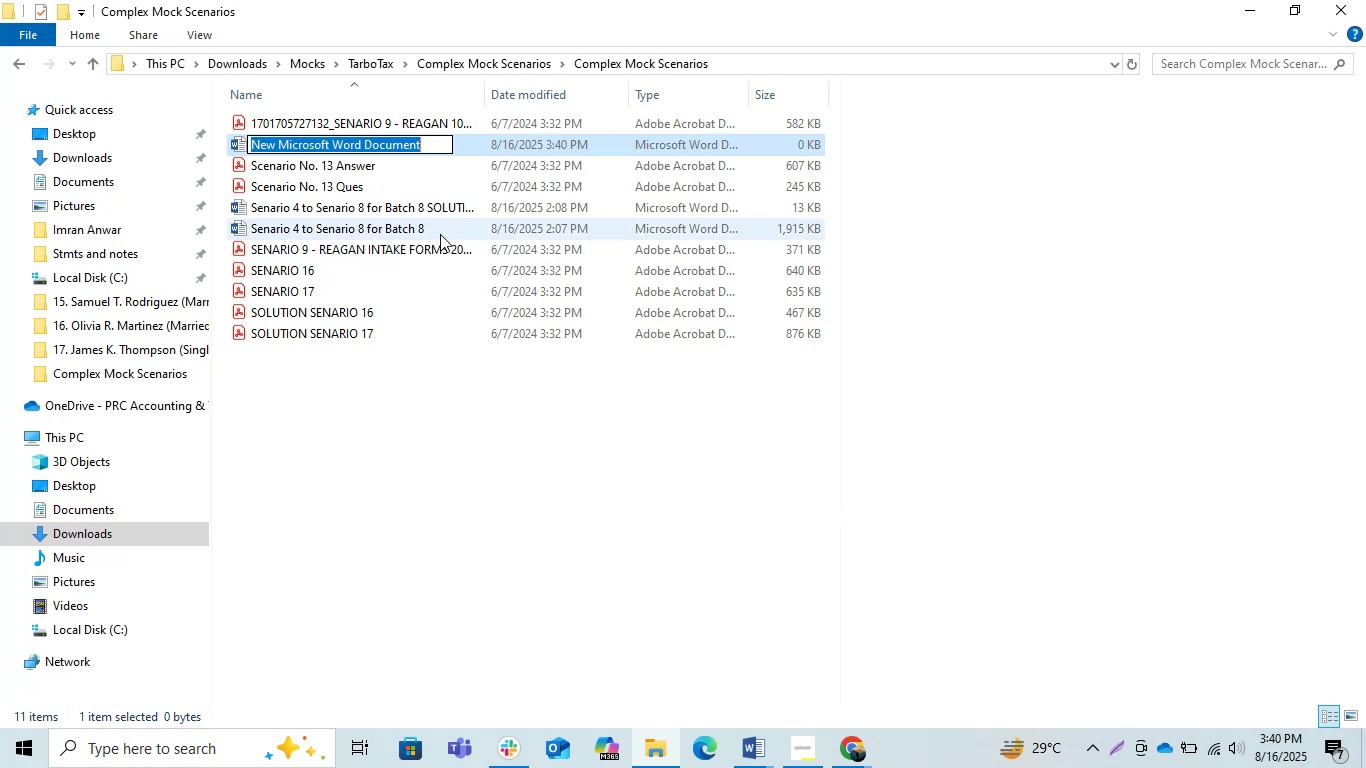 
wait(8.68)
 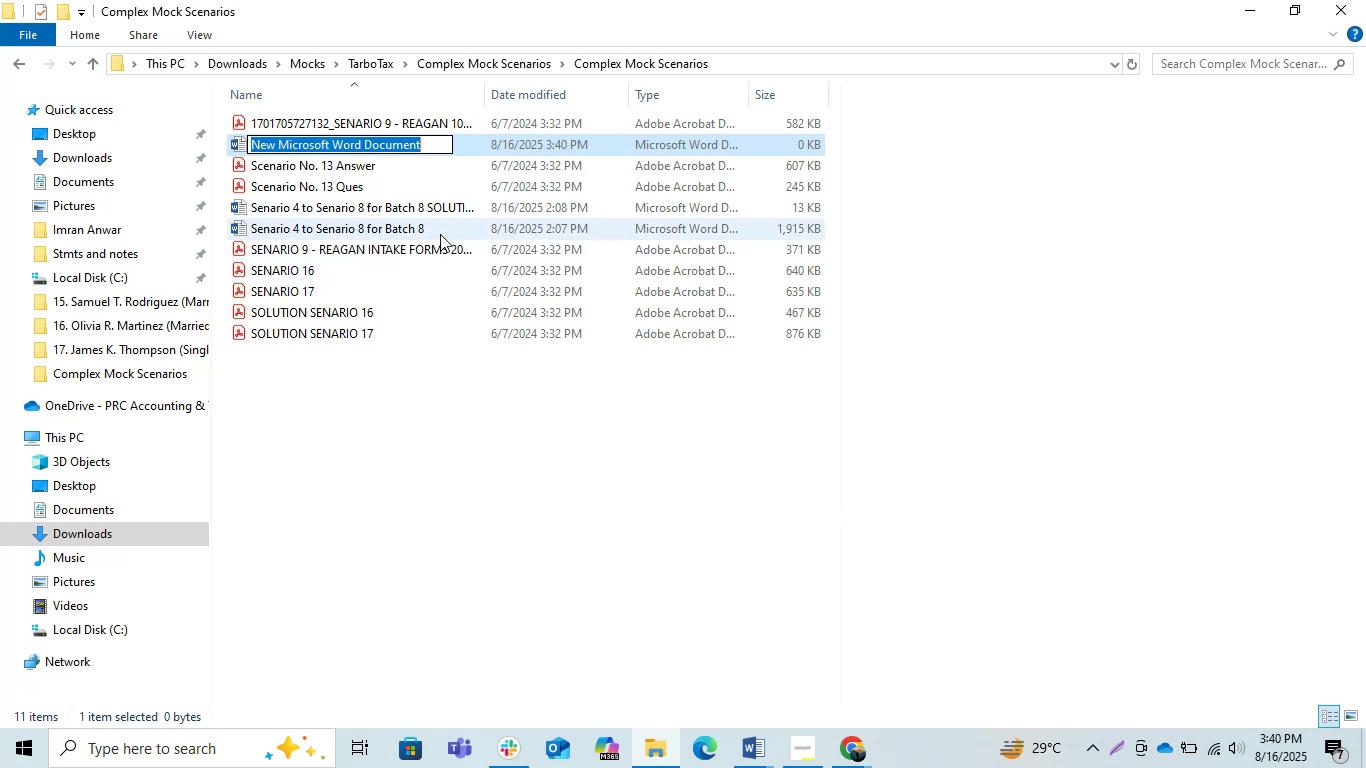 
left_click([856, 740])
 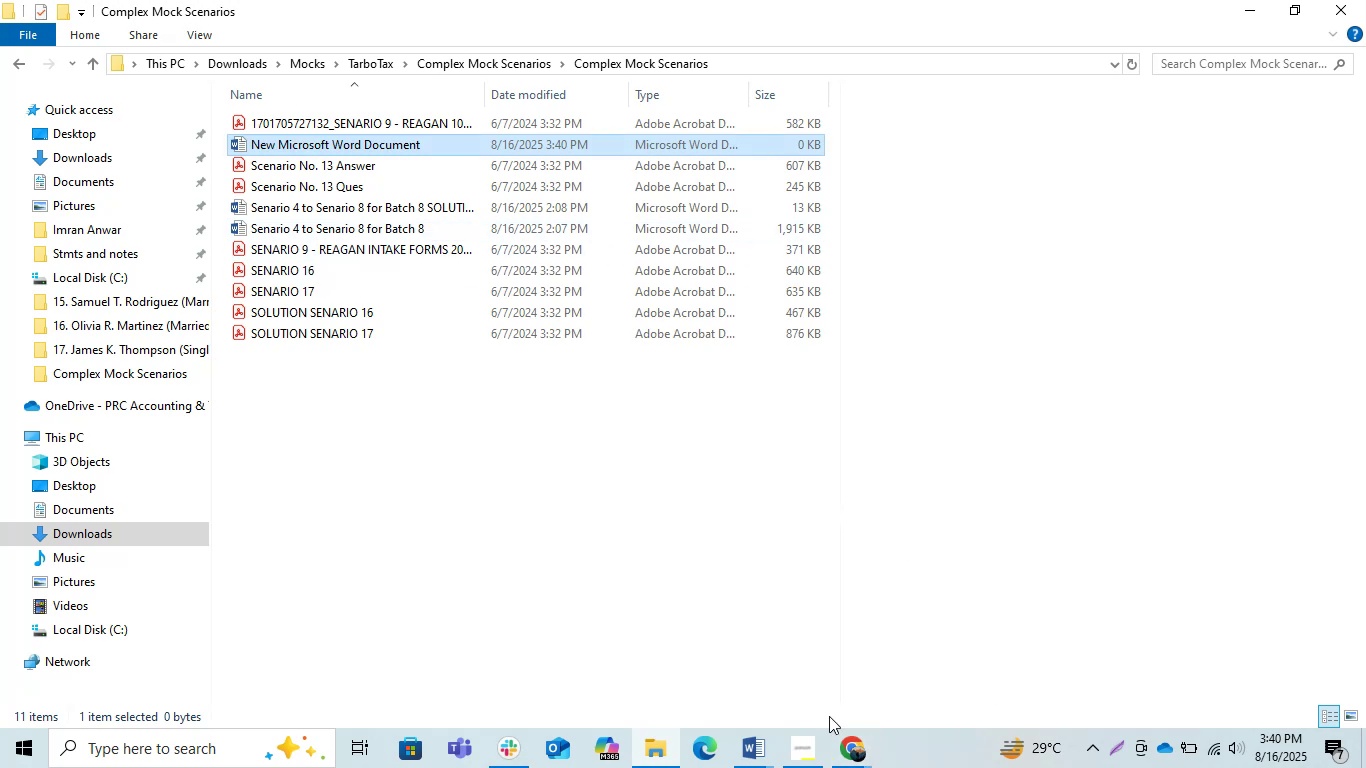 
left_click([853, 752])
 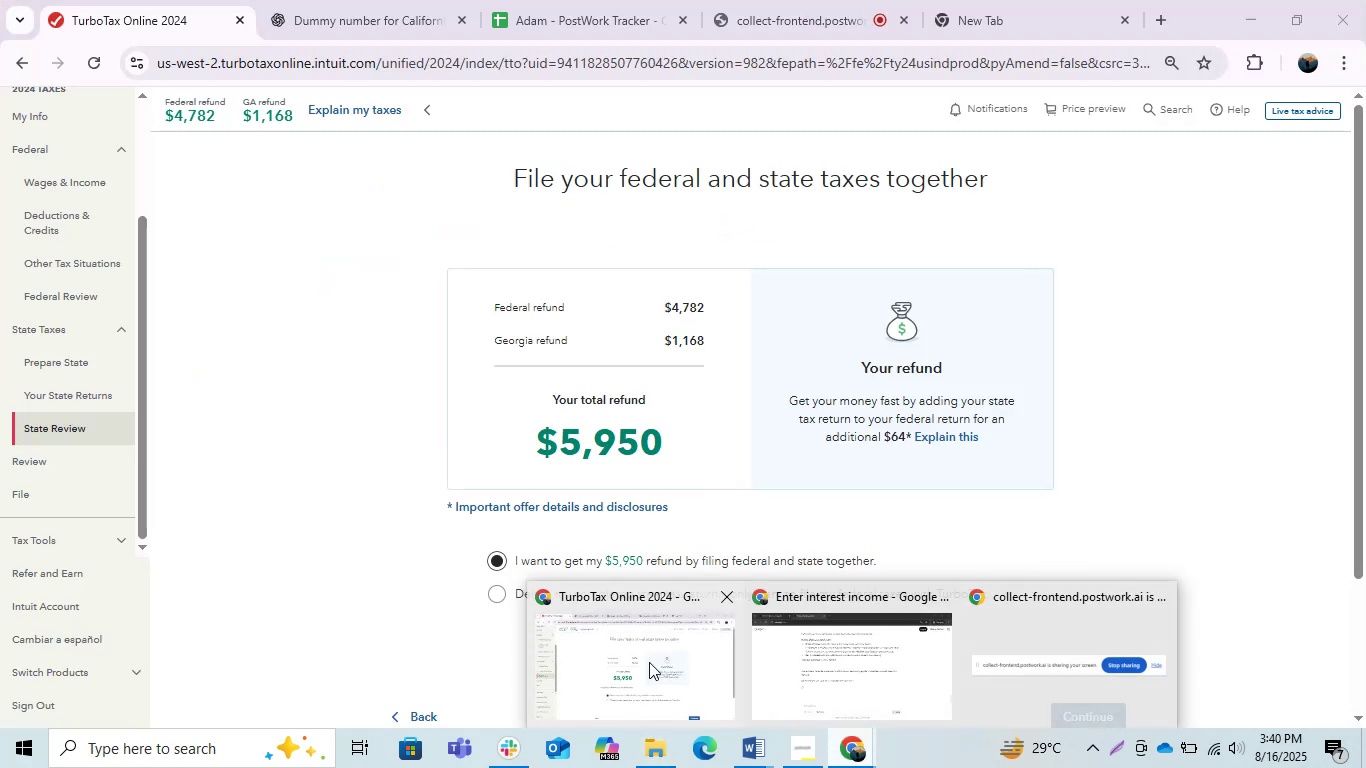 
left_click([649, 662])
 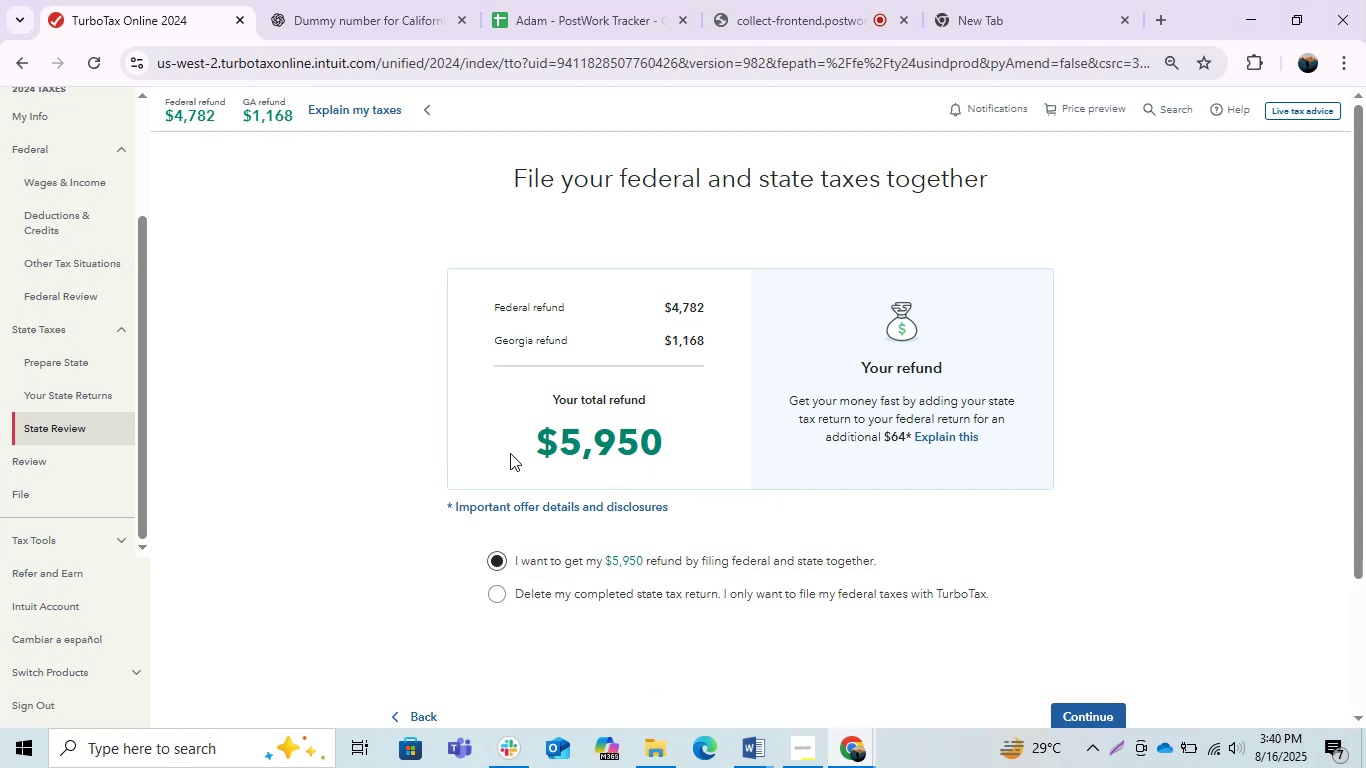 
scroll: coordinate [1144, 542], scroll_direction: down, amount: 2.0
 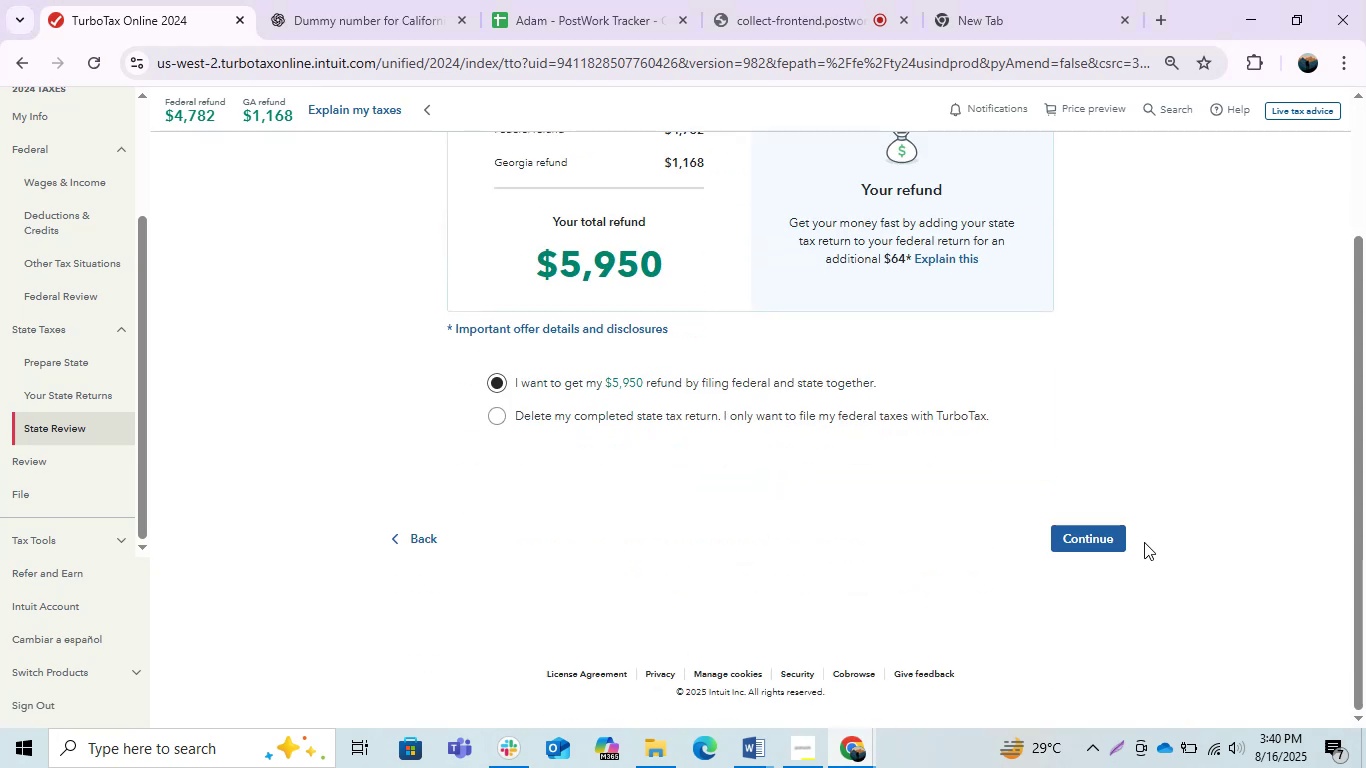 
scroll: coordinate [1141, 541], scroll_direction: up, amount: 1.0
 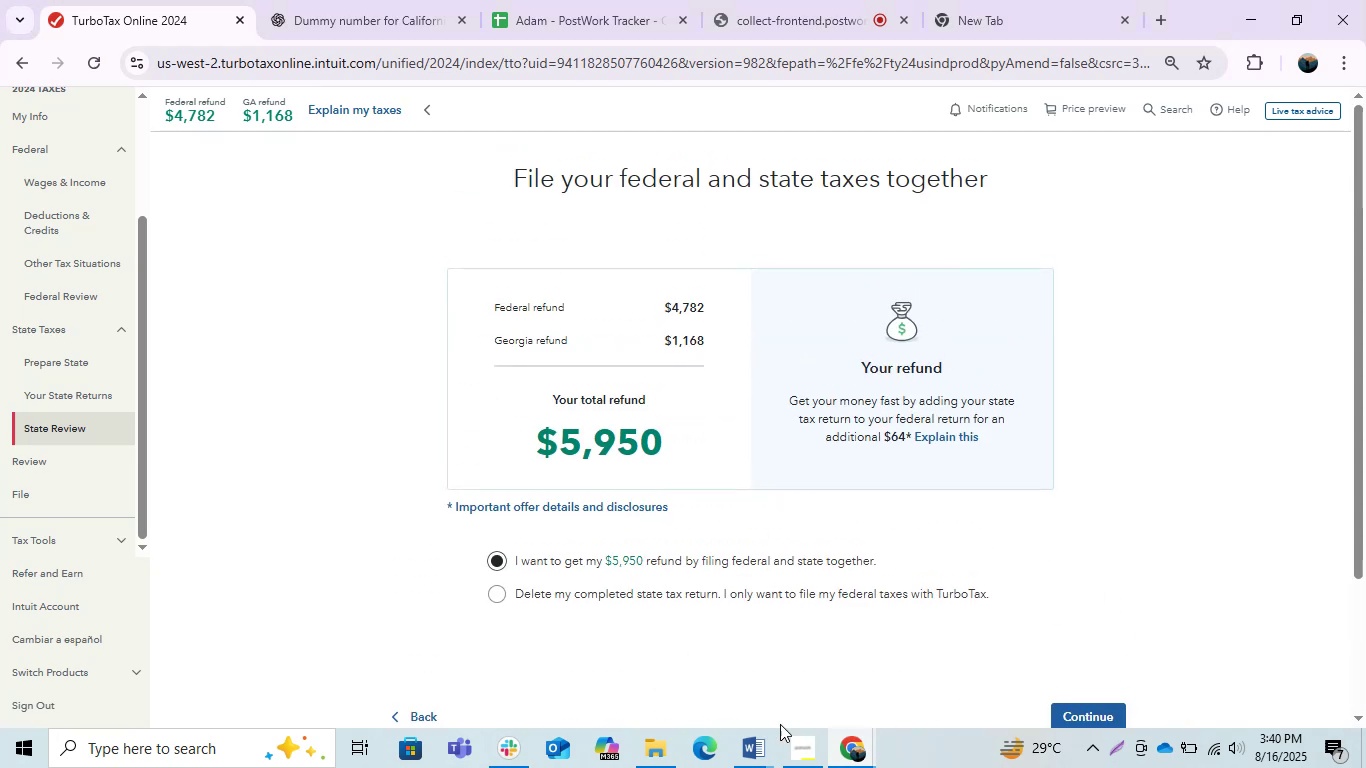 
left_click([752, 757])
 